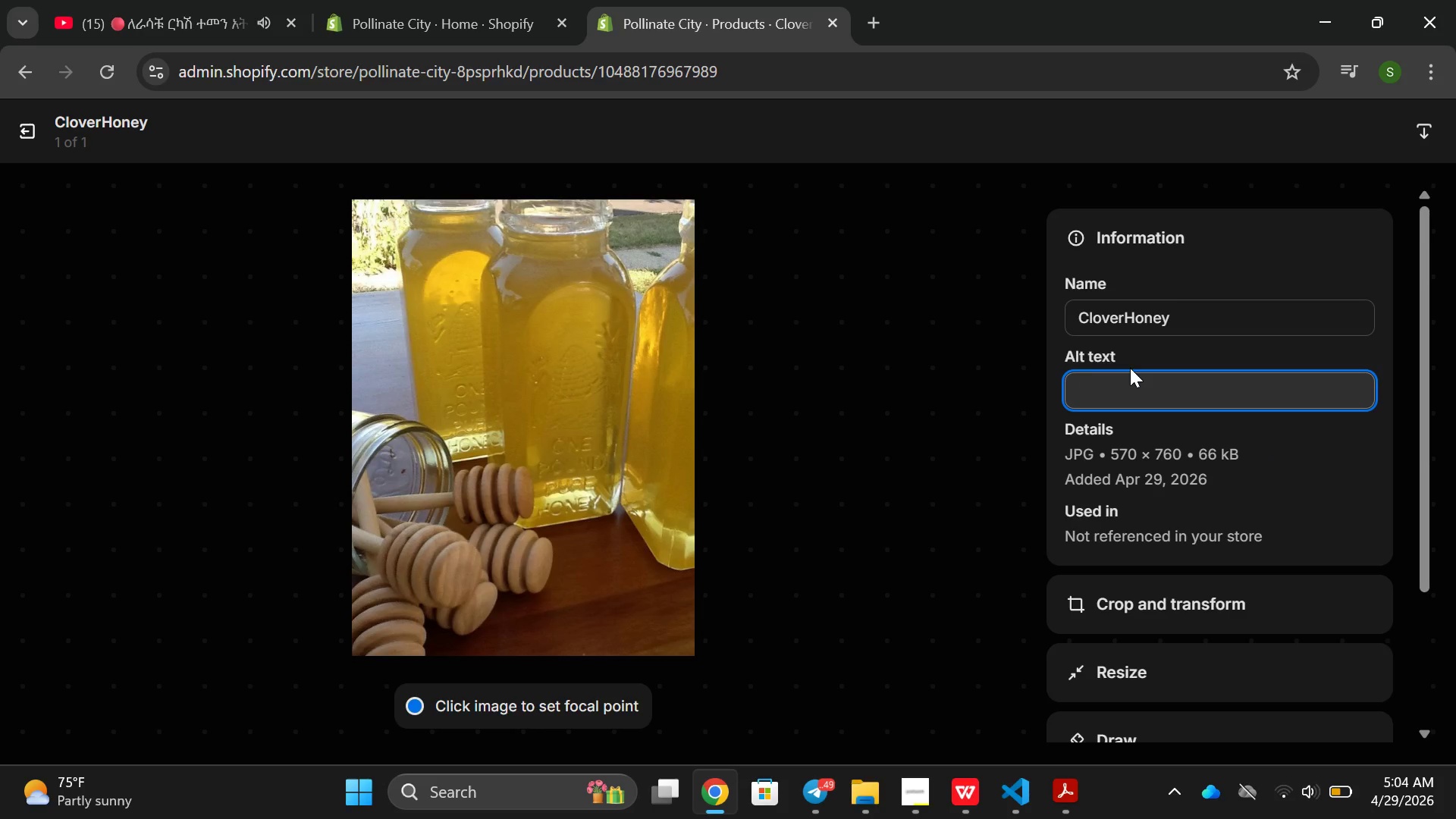 
type(D)
key(Backspace)
type(Snla)
key(Backspace)
key(Backspace)
key(Backspace)
type(ma;;)
key(Backspace)
key(Backspace)
key(Backspace)
type(ll jar of pale gole)
key(Backspace)
type(fr)
key(Backspace)
key(Backspace)
type(dern)
key(Backspace)
key(Backspace)
key(Backspace)
type(n lc)
key(Backspace)
key(Backspace)
key(Backspace)
key(Backspace)
type(em )
key(Backspace)
key(Backspace)
key(Backspace)
type(en clover honey with white co)
key(Backspace)
type(lover floers in backgto)
key(Backspace)
key(Backspace)
type(round )
key(Backspace)
type(,u)
key(Backspace)
type( urban garden setting )
key(Backspace)
type(, Brooklyn clover honey)
 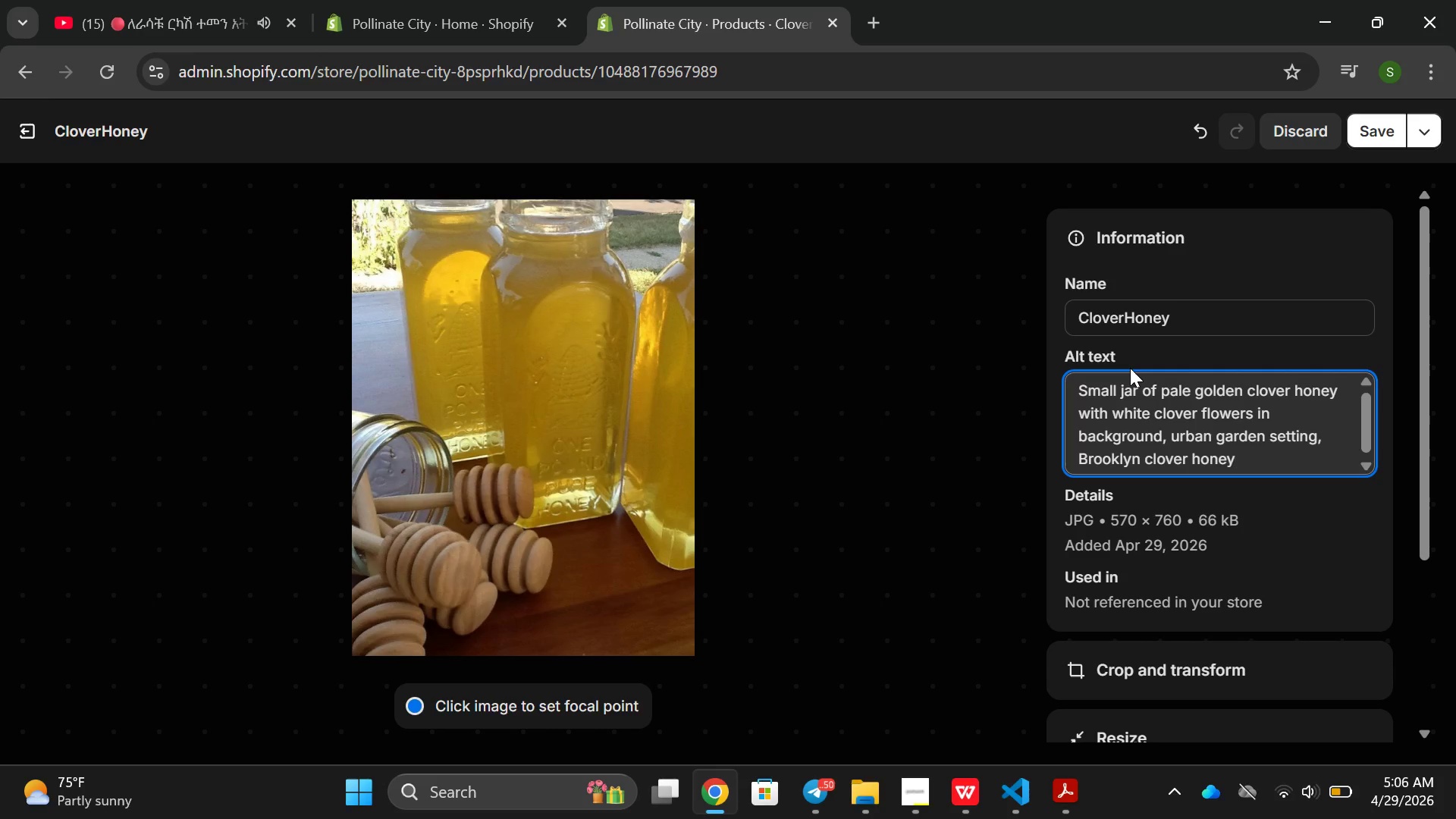 
left_click([1373, 125])
 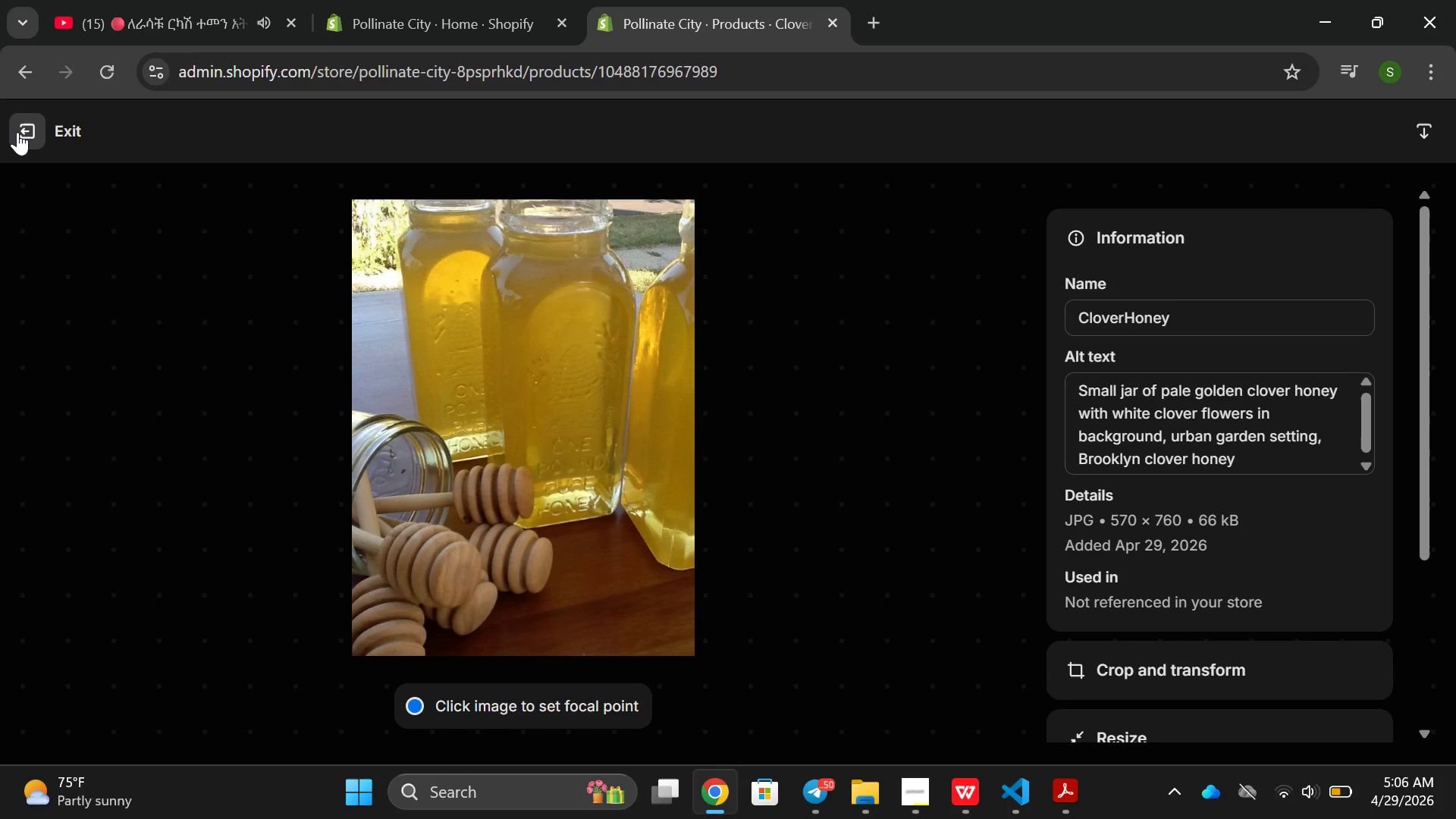 
left_click([17, 132])
 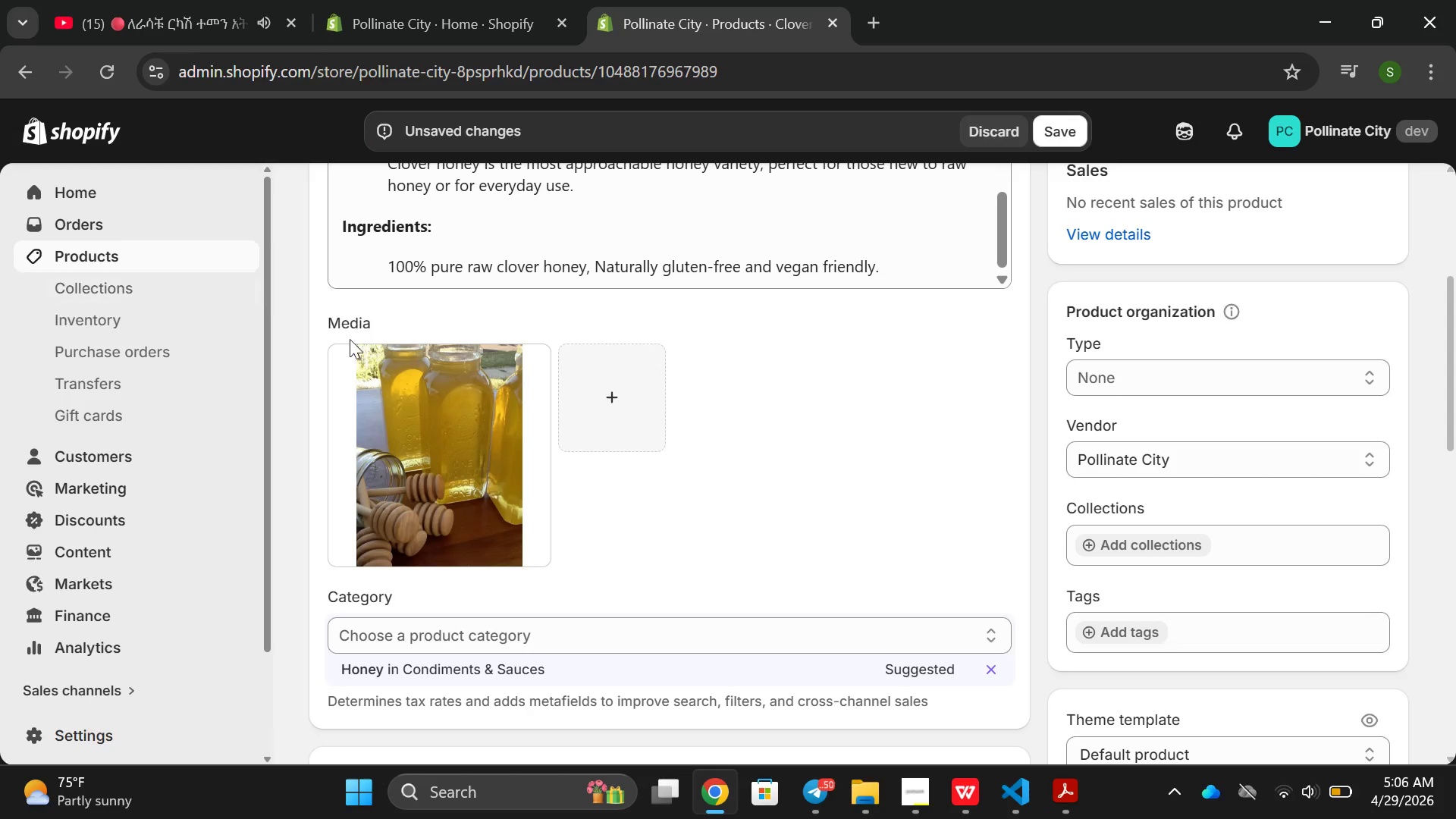 
scroll: coordinate [445, 661], scroll_direction: down, amount: 5.0
 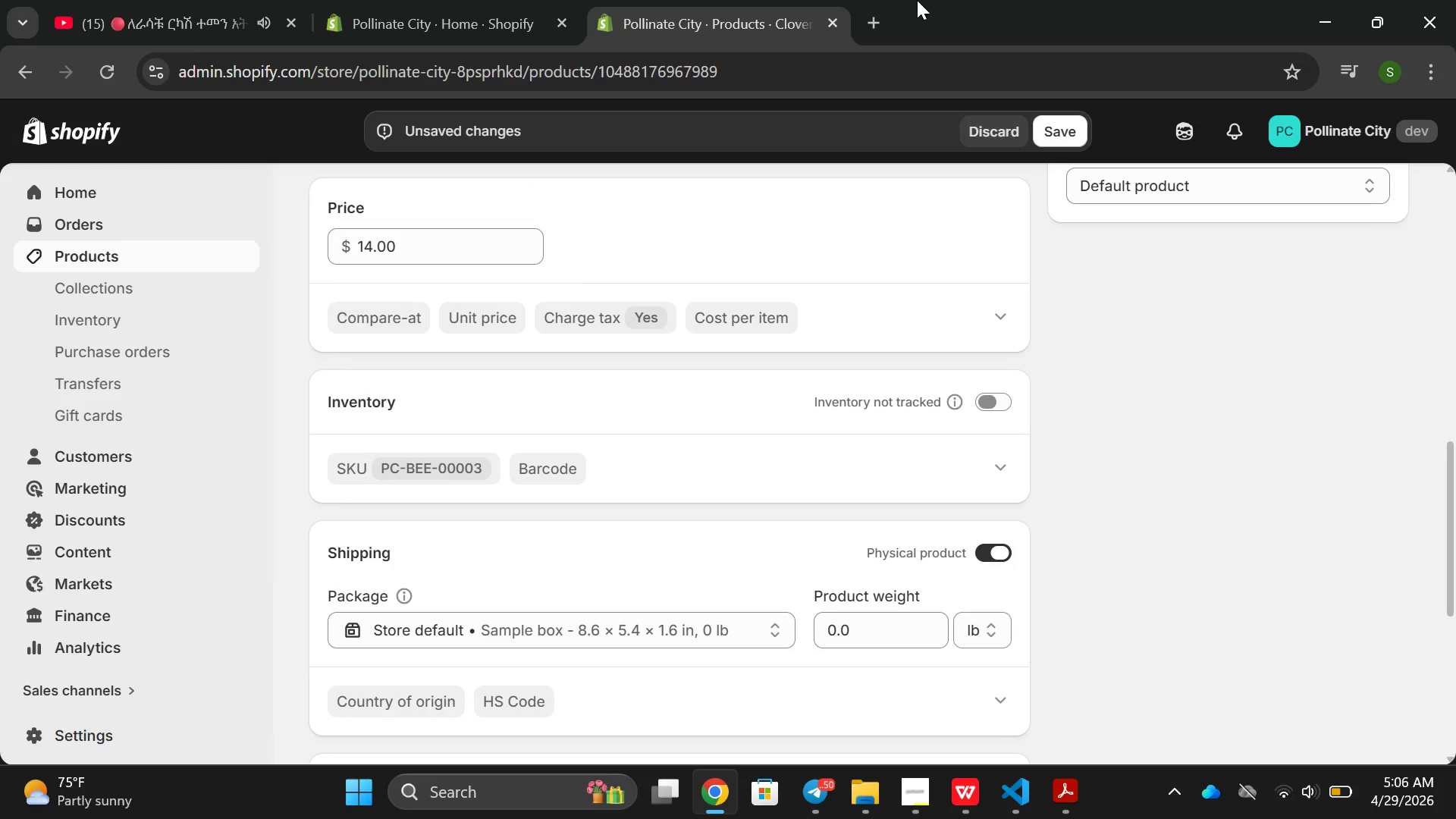 
wait(9.5)
 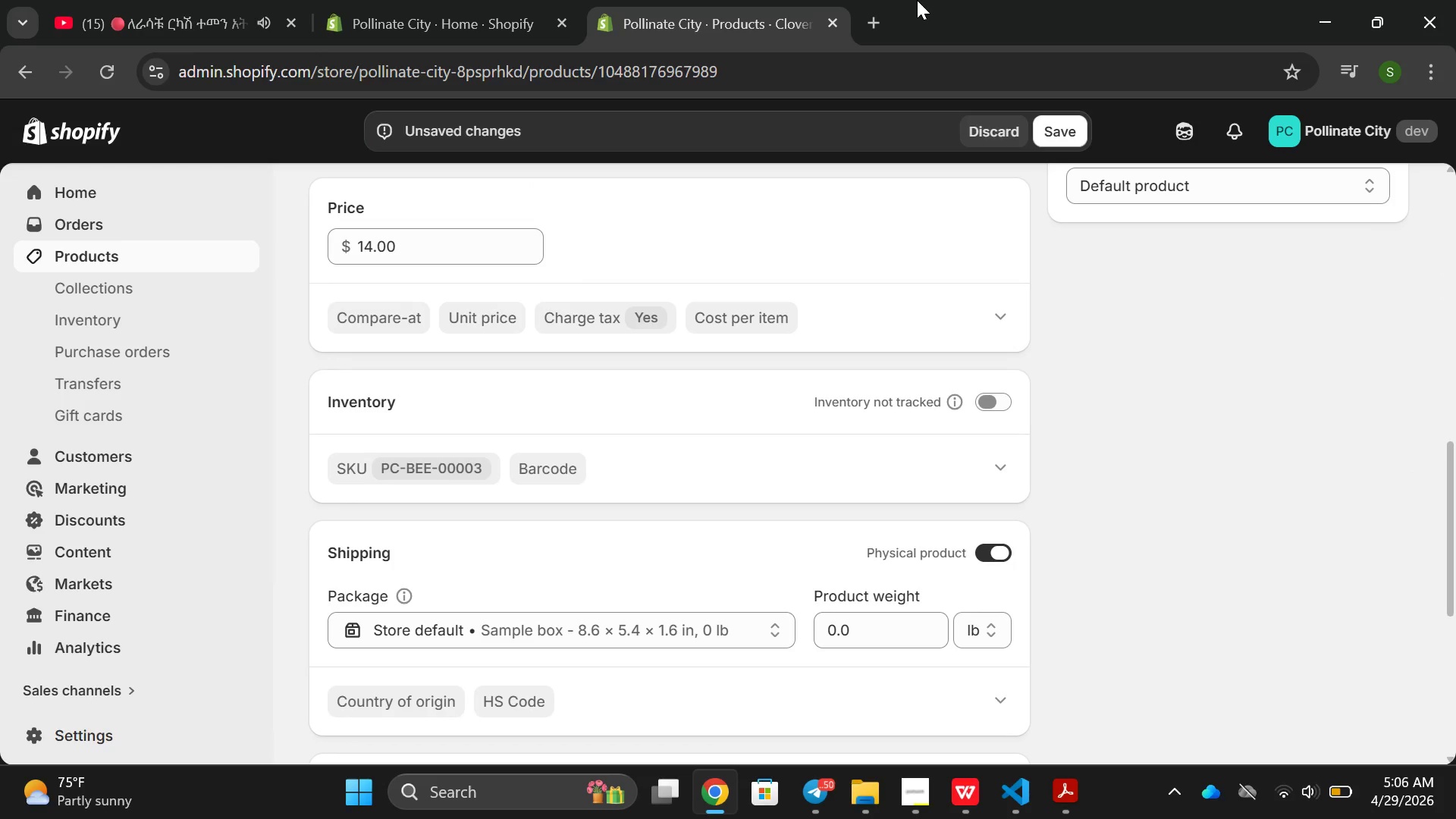 
scroll: coordinate [878, 481], scroll_direction: down, amount: 8.0
 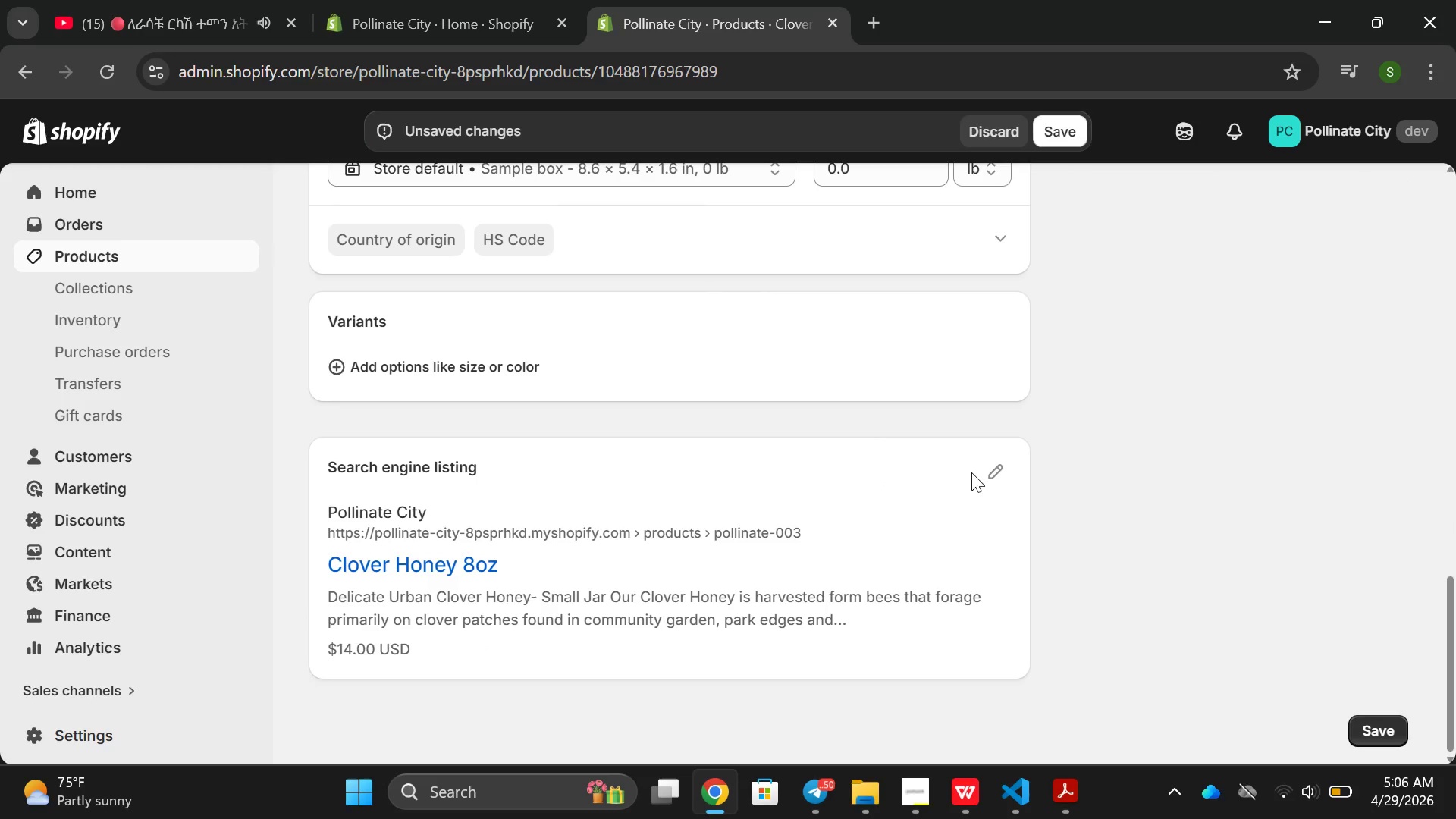 
scroll: coordinate [921, 469], scroll_direction: up, amount: 3.0
 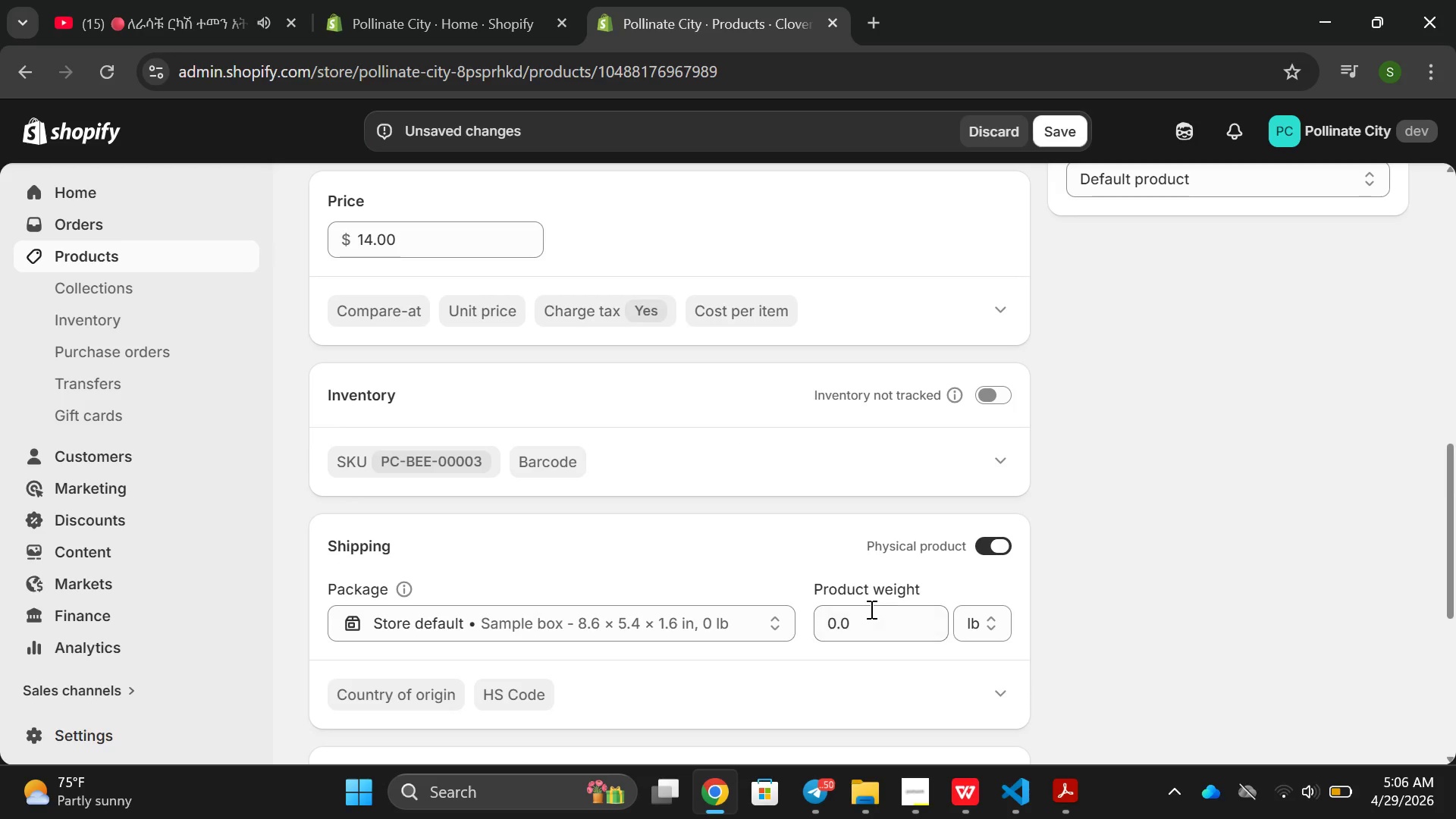 
left_click([869, 613])
 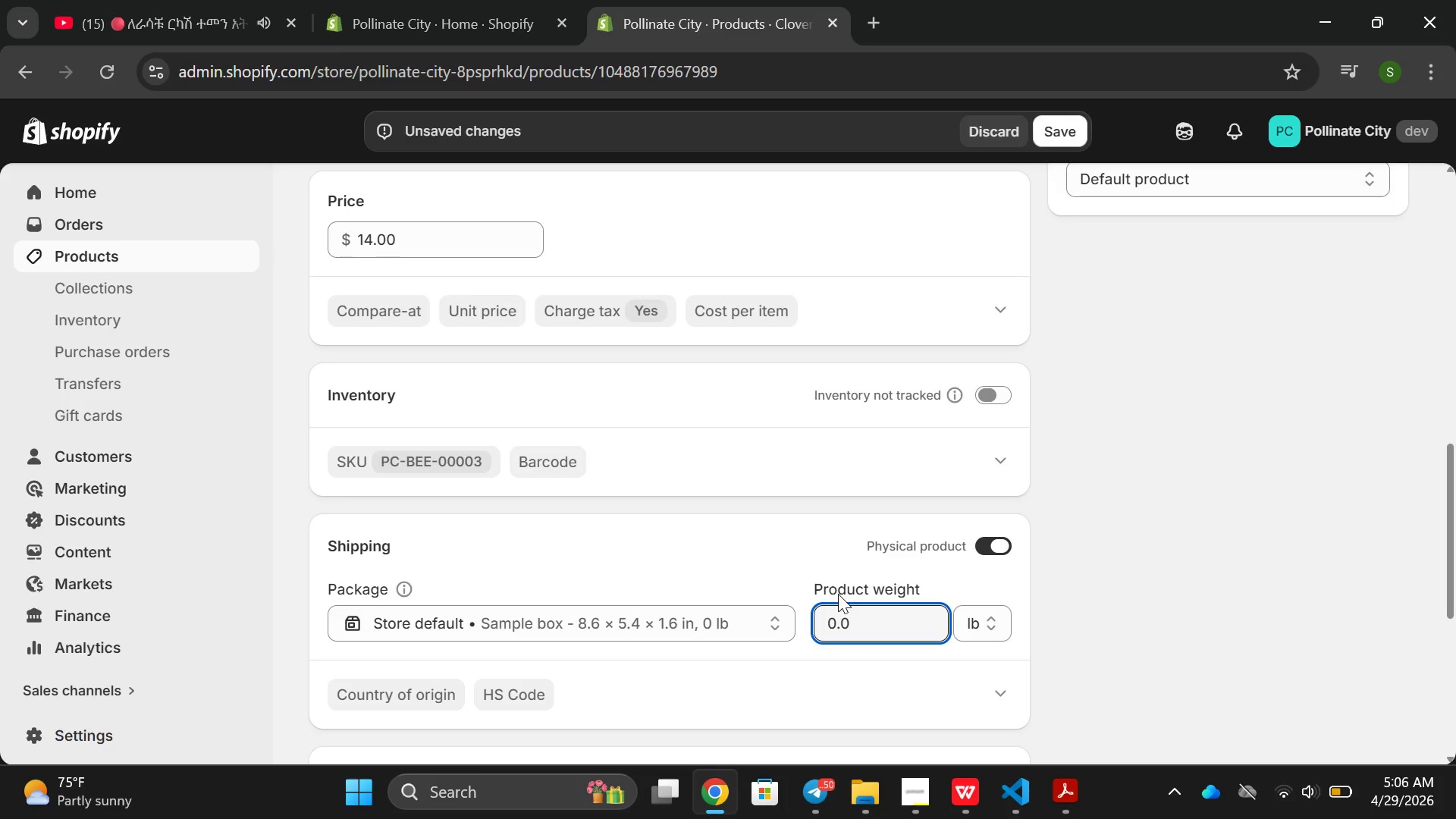 
key(Backspace)
key(Backspace)
key(Backspace)
key(Backspace)
key(Backspace)
type(227.00)
 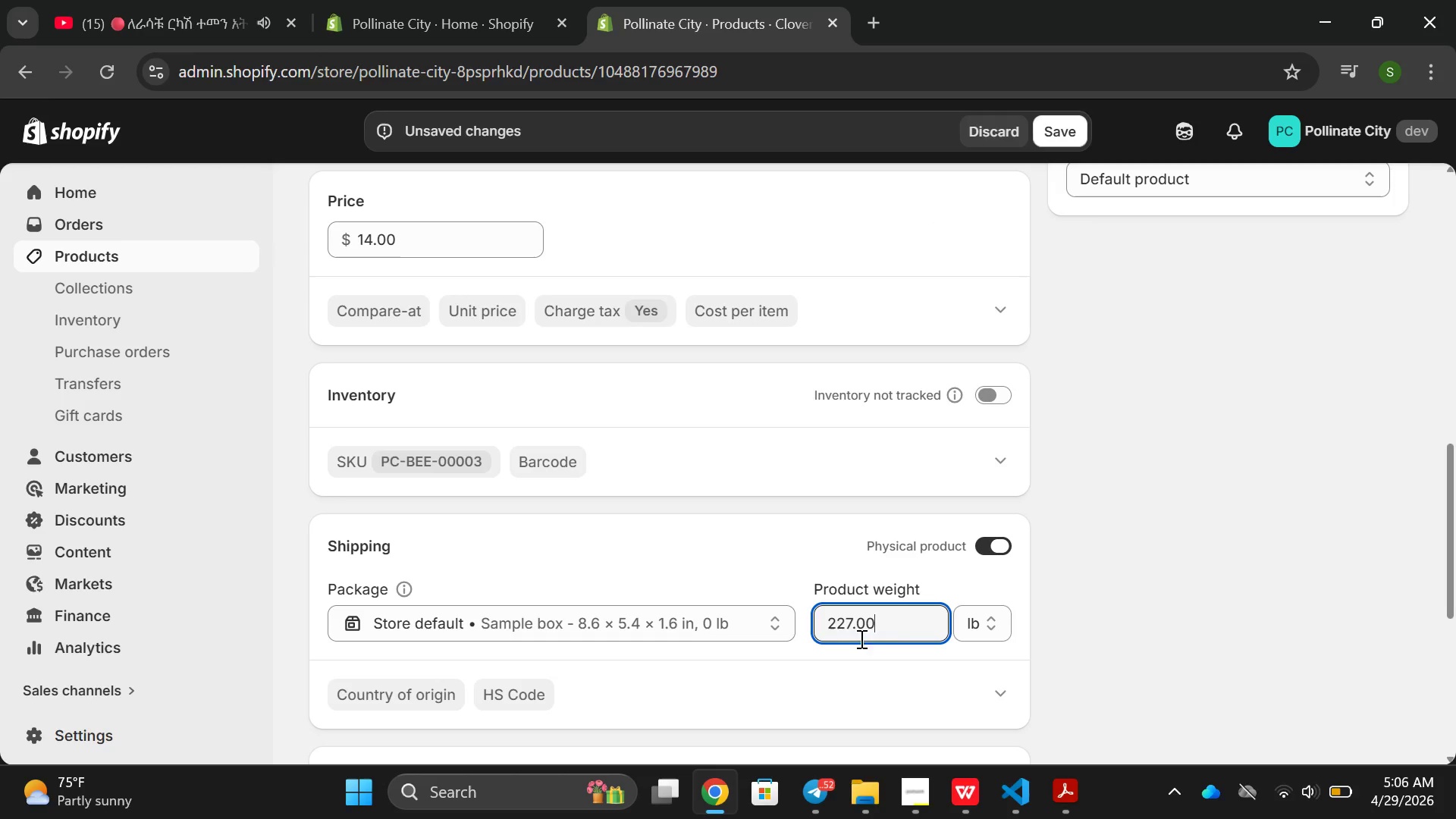 
left_click([987, 639])
 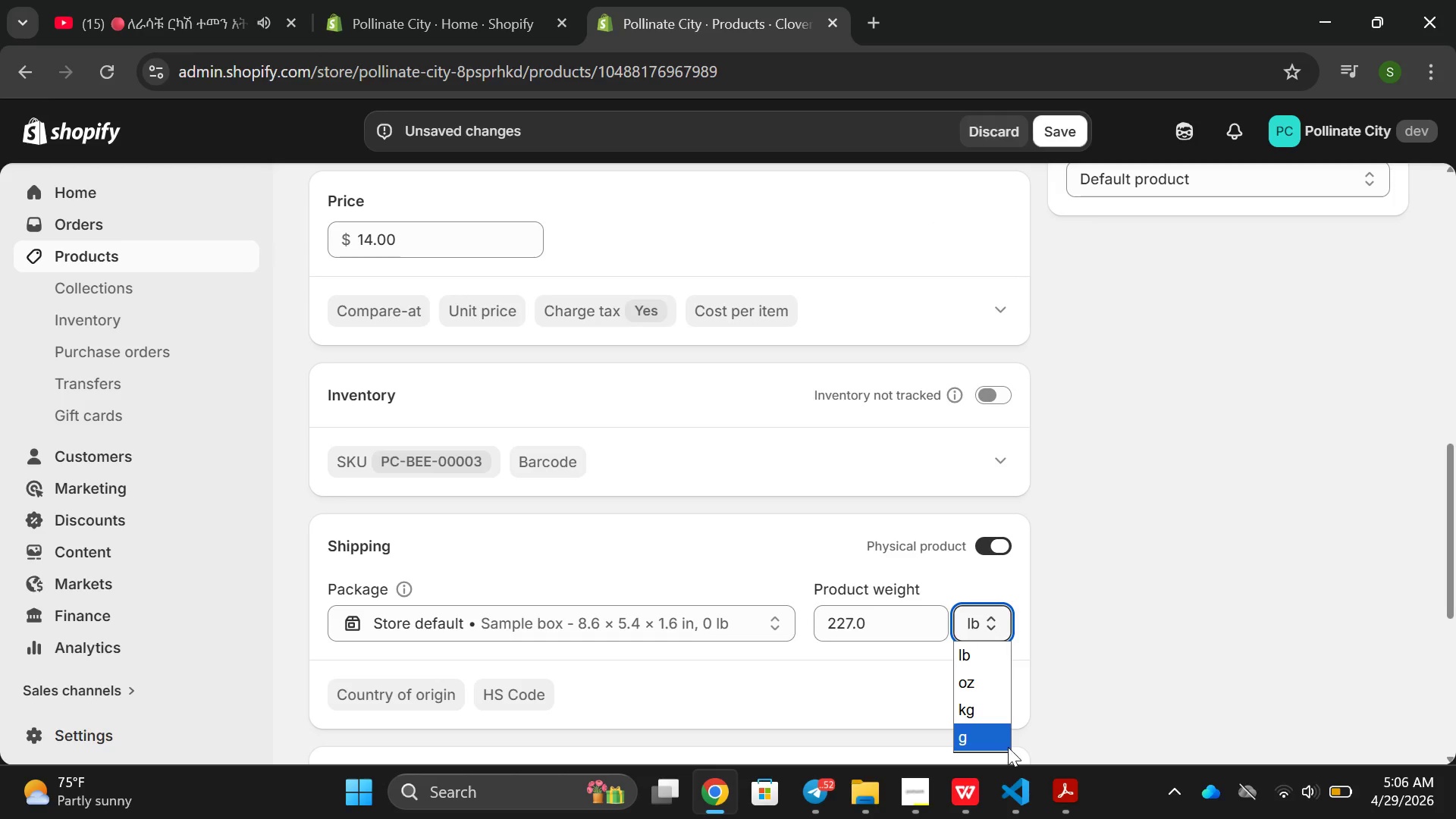 
left_click([1003, 747])
 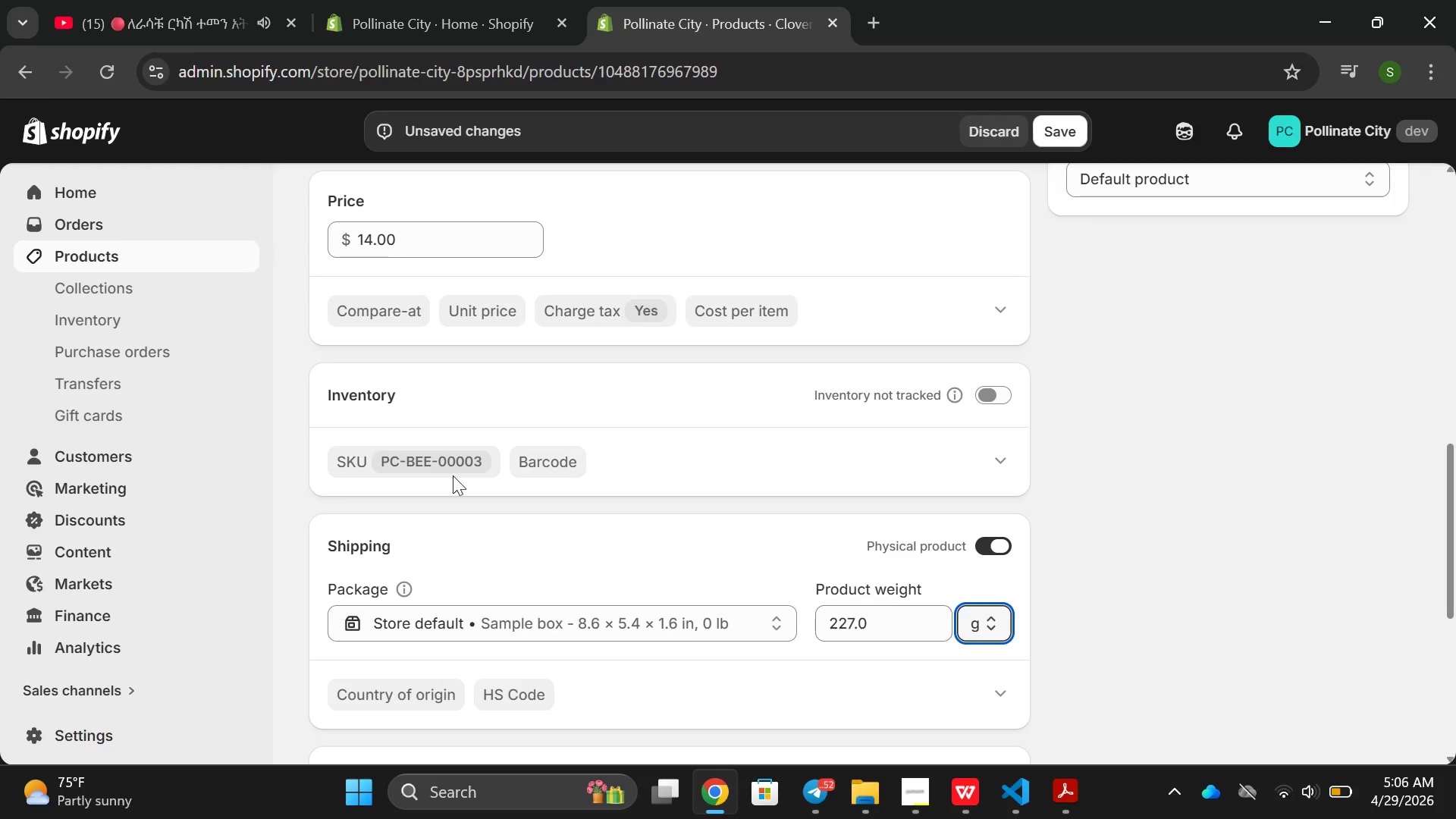 
scroll: coordinate [416, 447], scroll_direction: down, amount: 3.0
 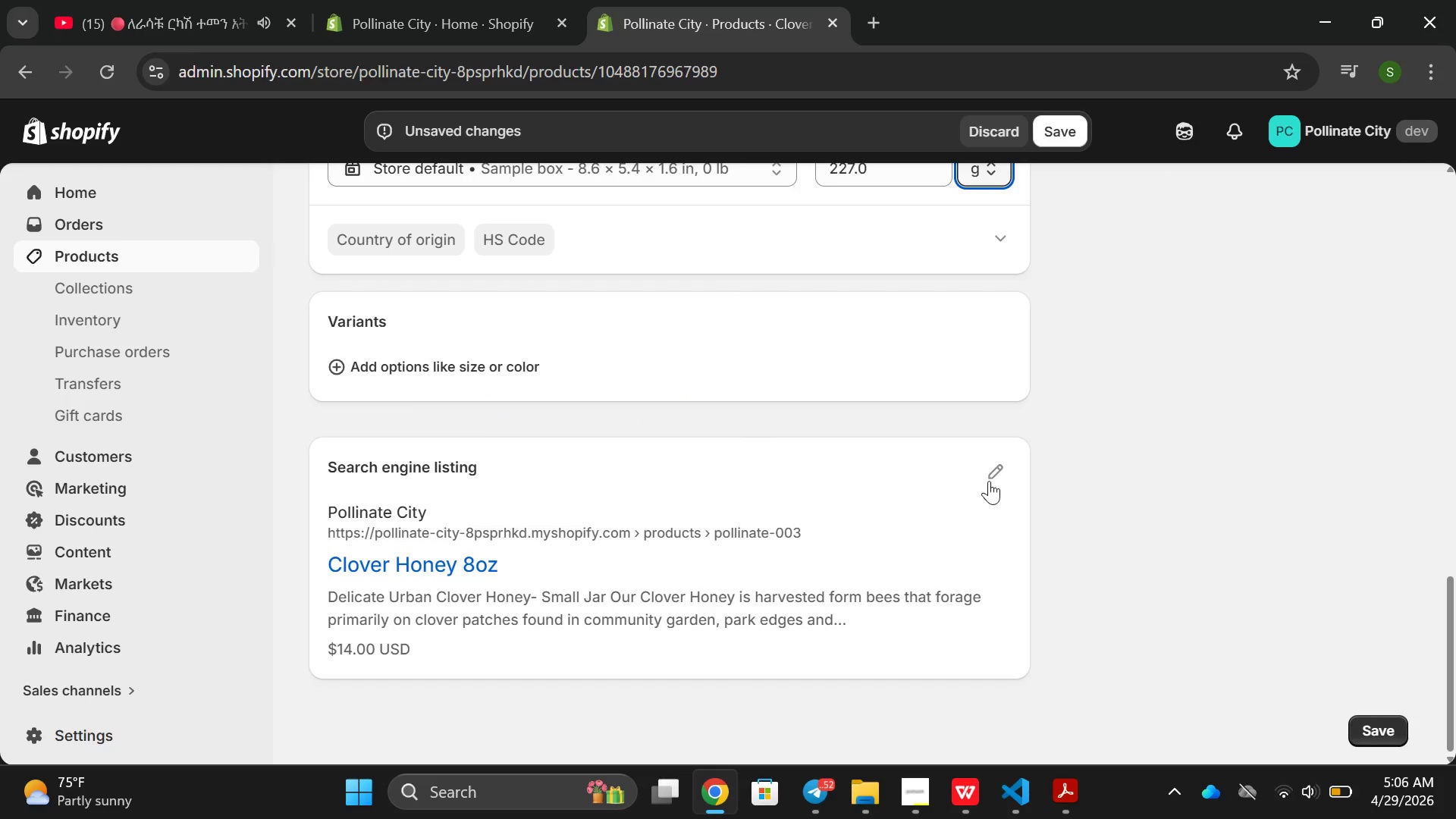 
left_click([982, 475])
 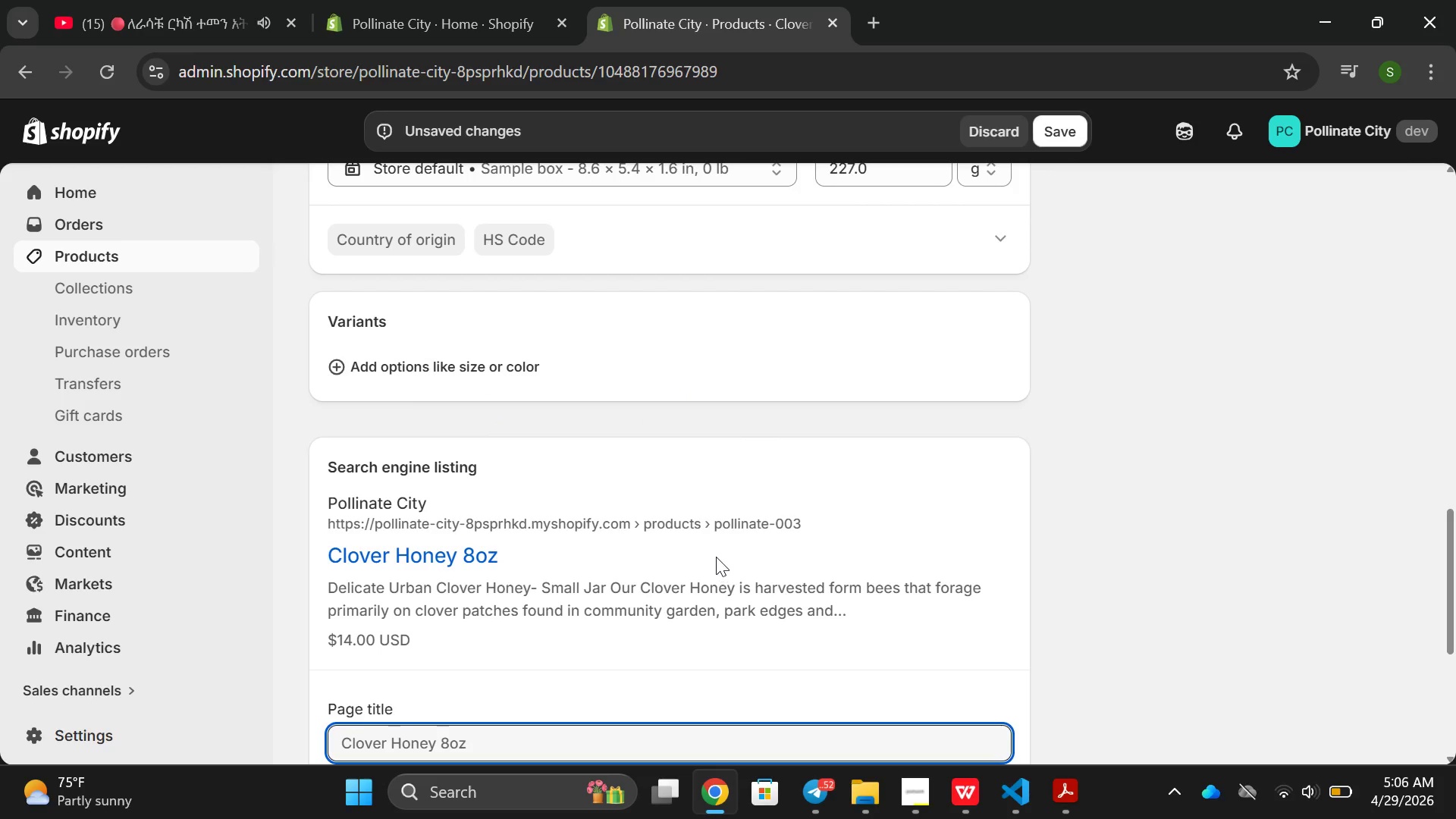 
scroll: coordinate [704, 557], scroll_direction: down, amount: 3.0
 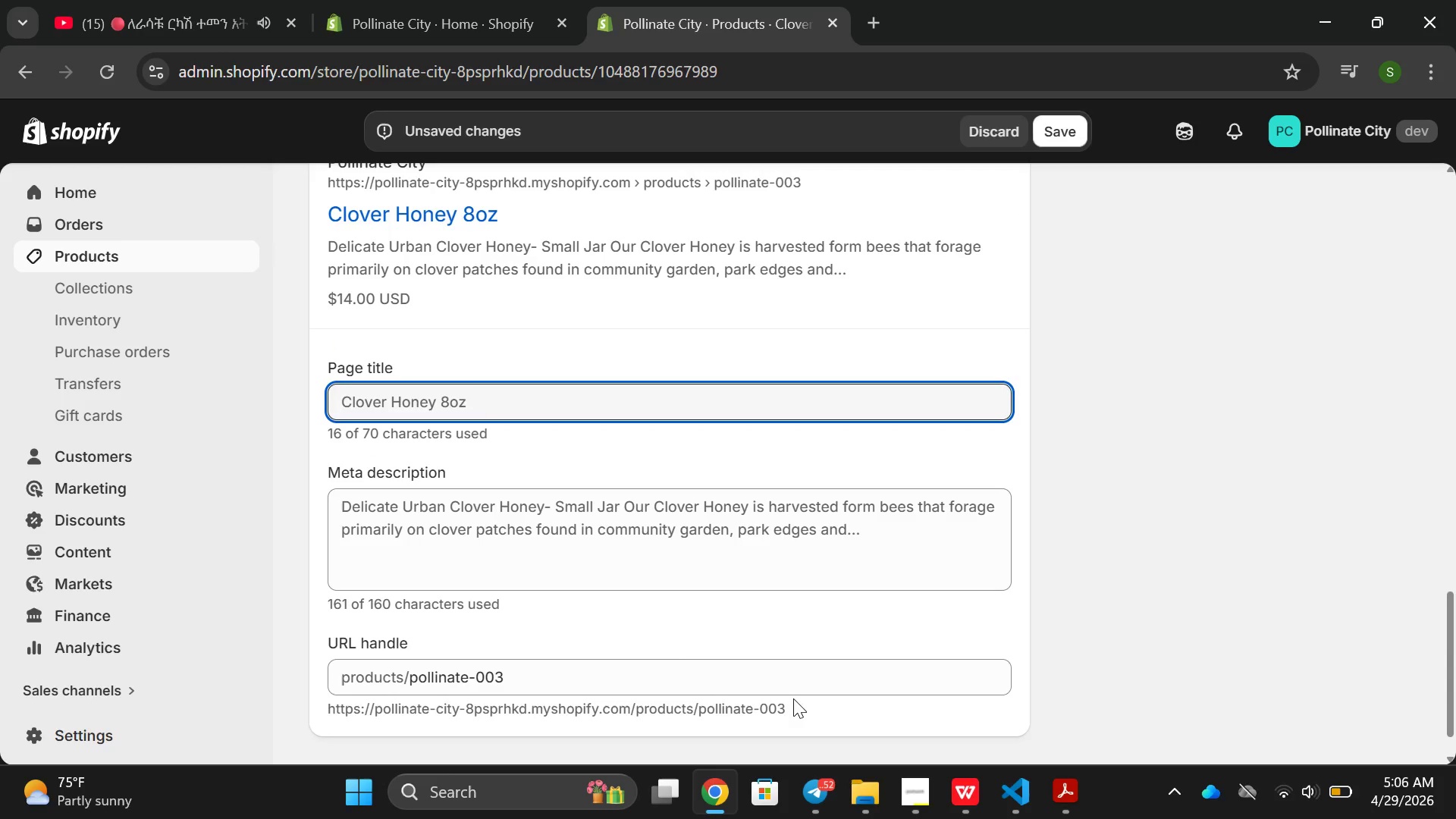 
left_click_drag(start_coordinate=[629, 675], to_coordinate=[402, 679])
 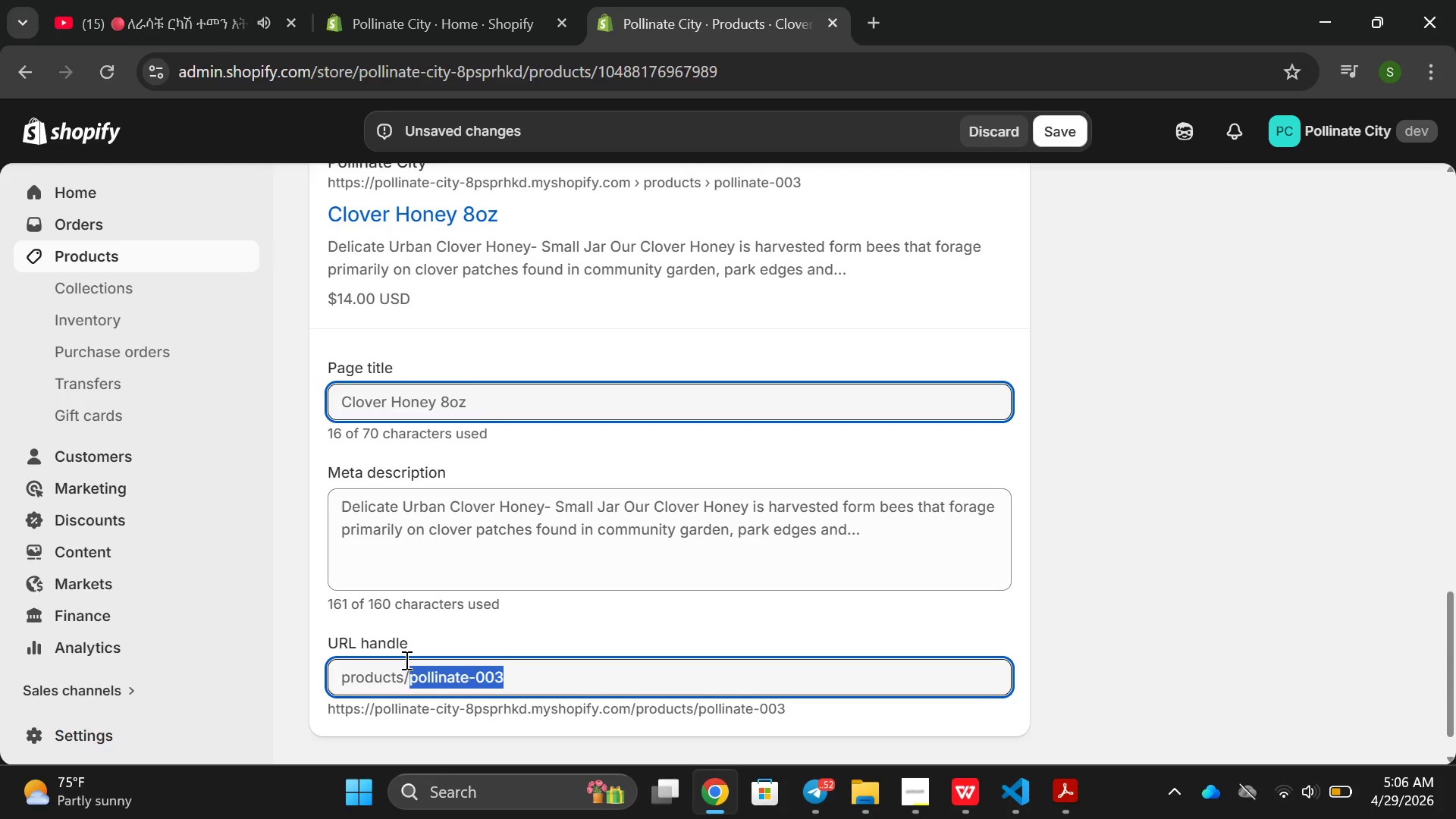 
key(Backspace)
 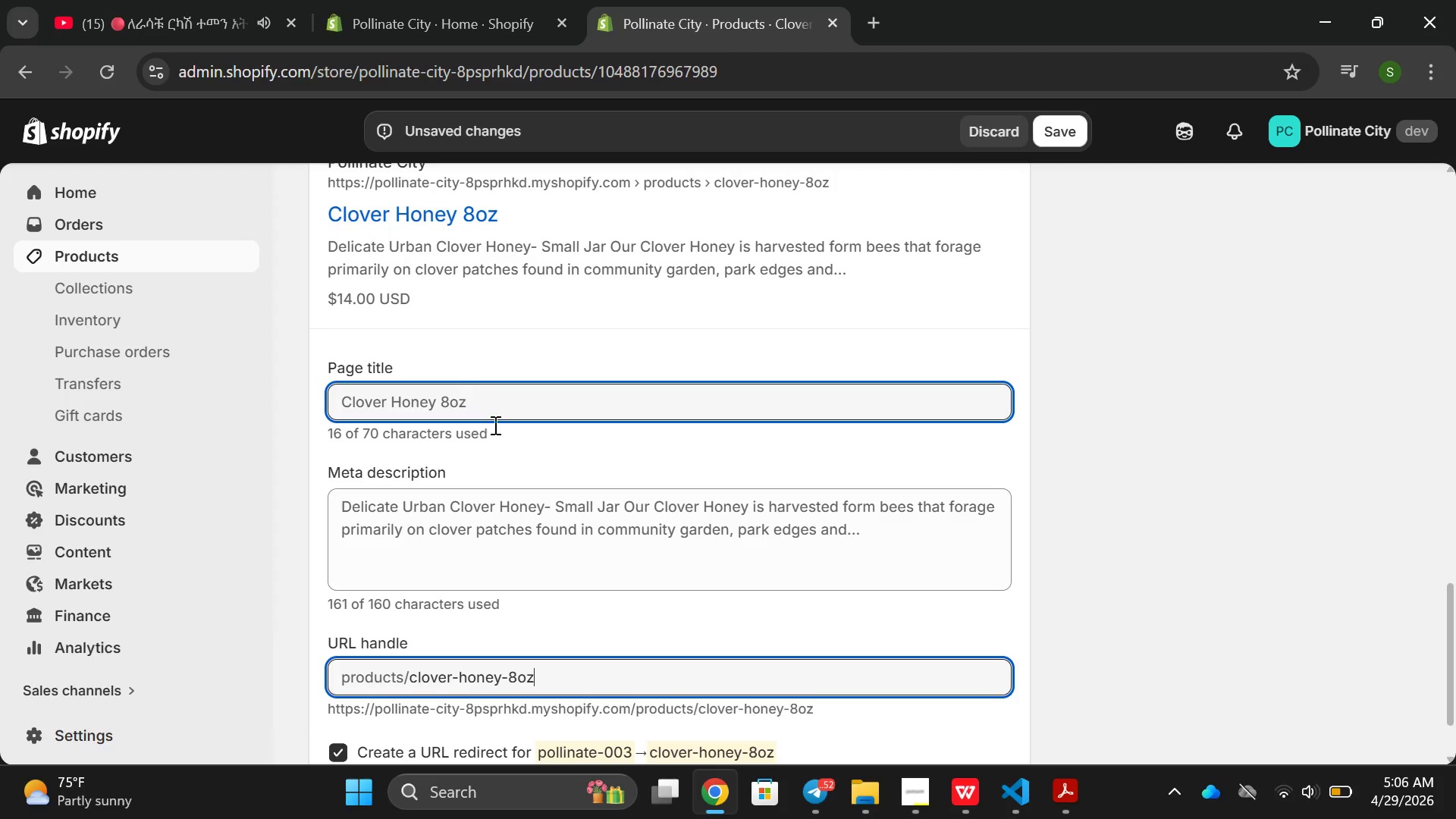 
left_click([480, 417])
 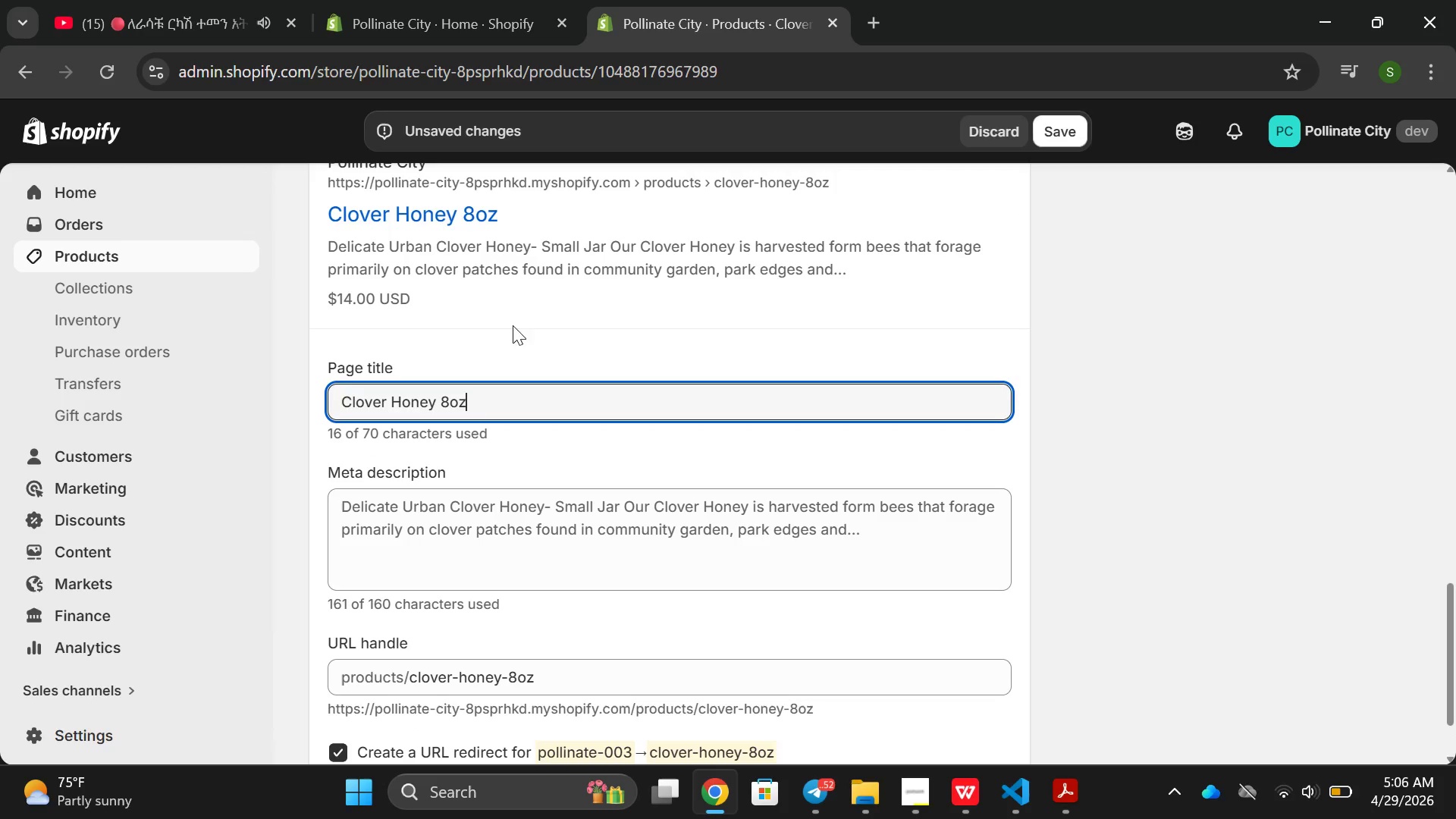 
mouse_move([714, 2])
 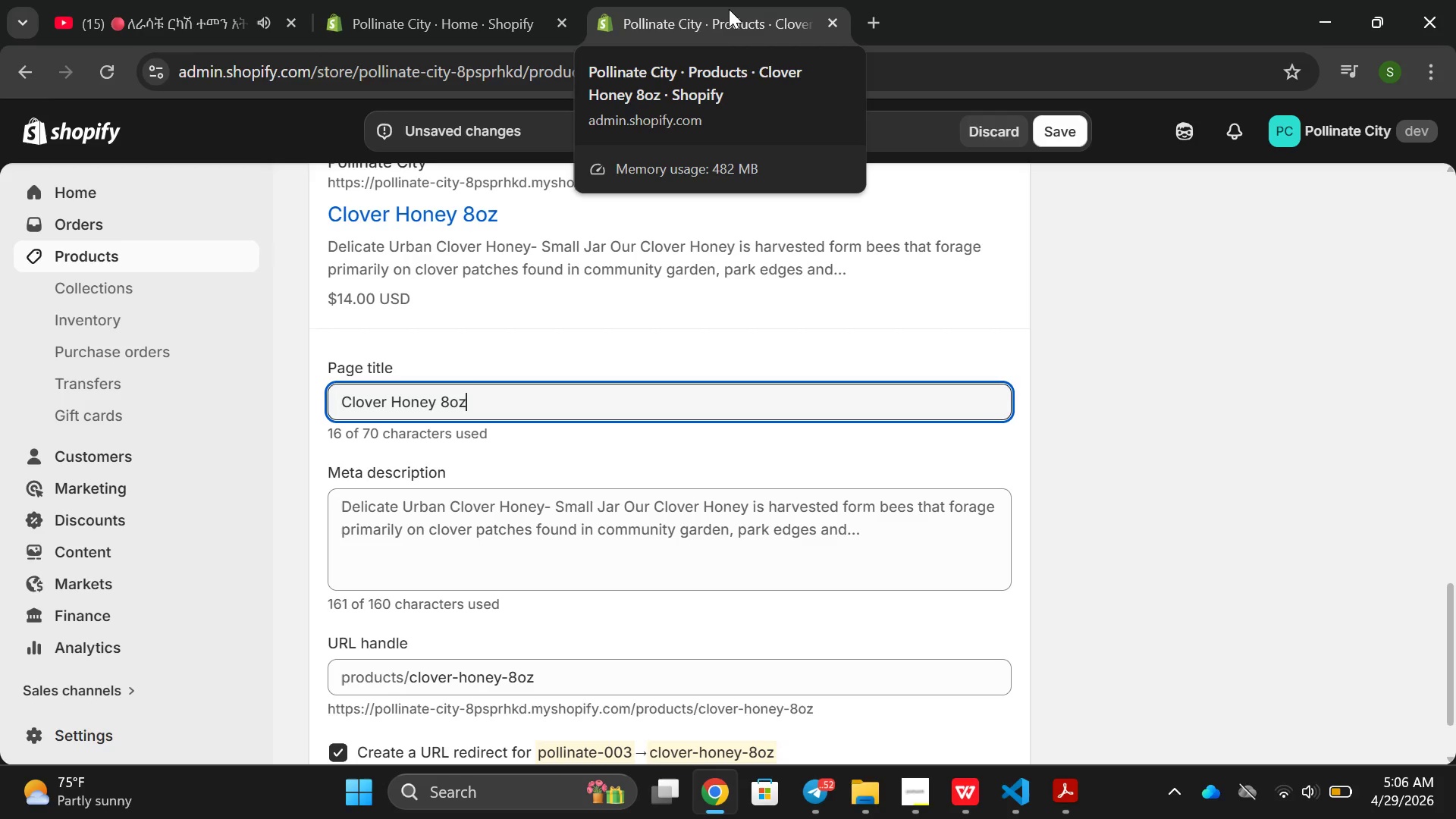 
wait(7.96)
 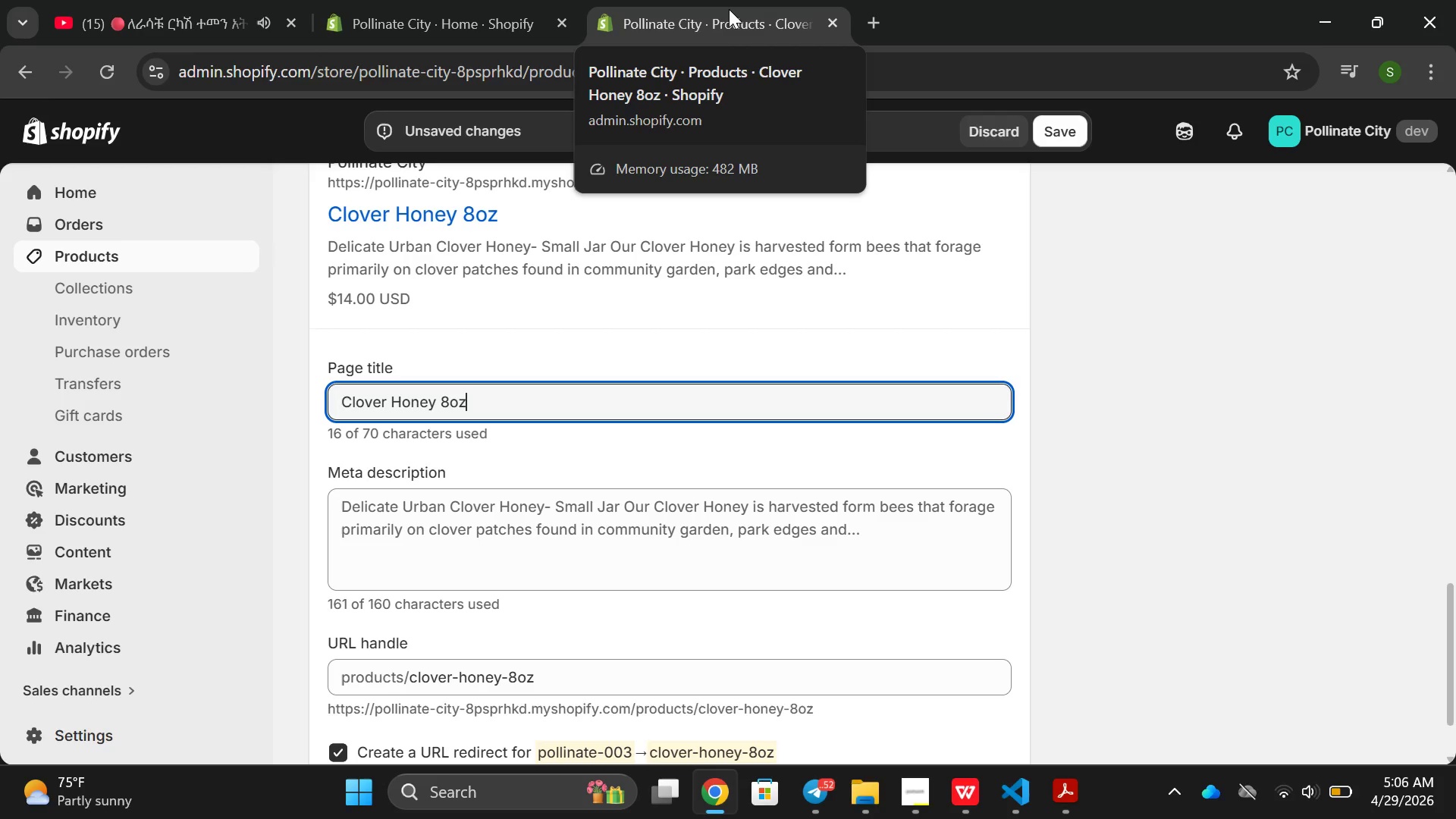 
left_click([729, 9])
 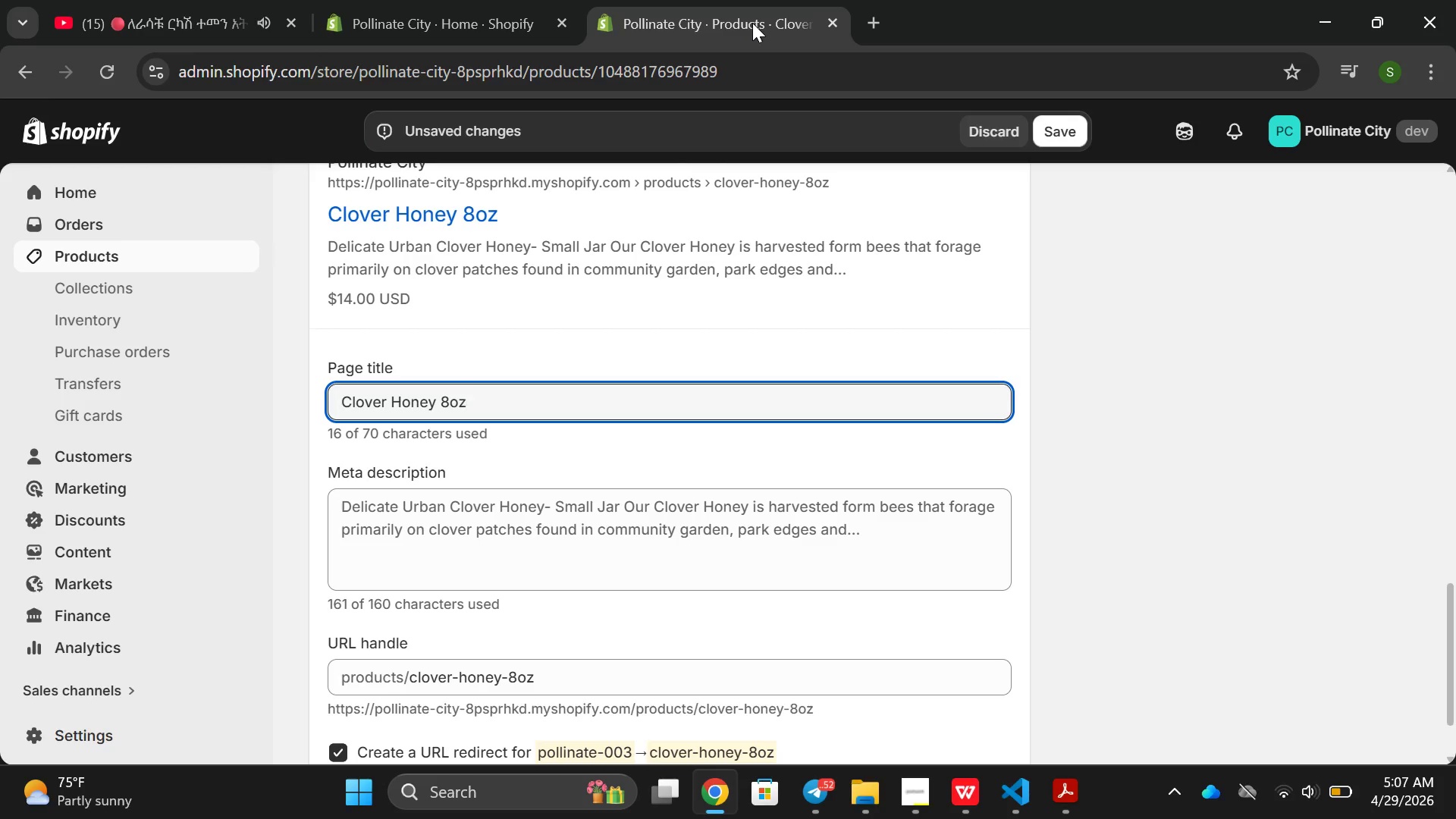 
wait(30.75)
 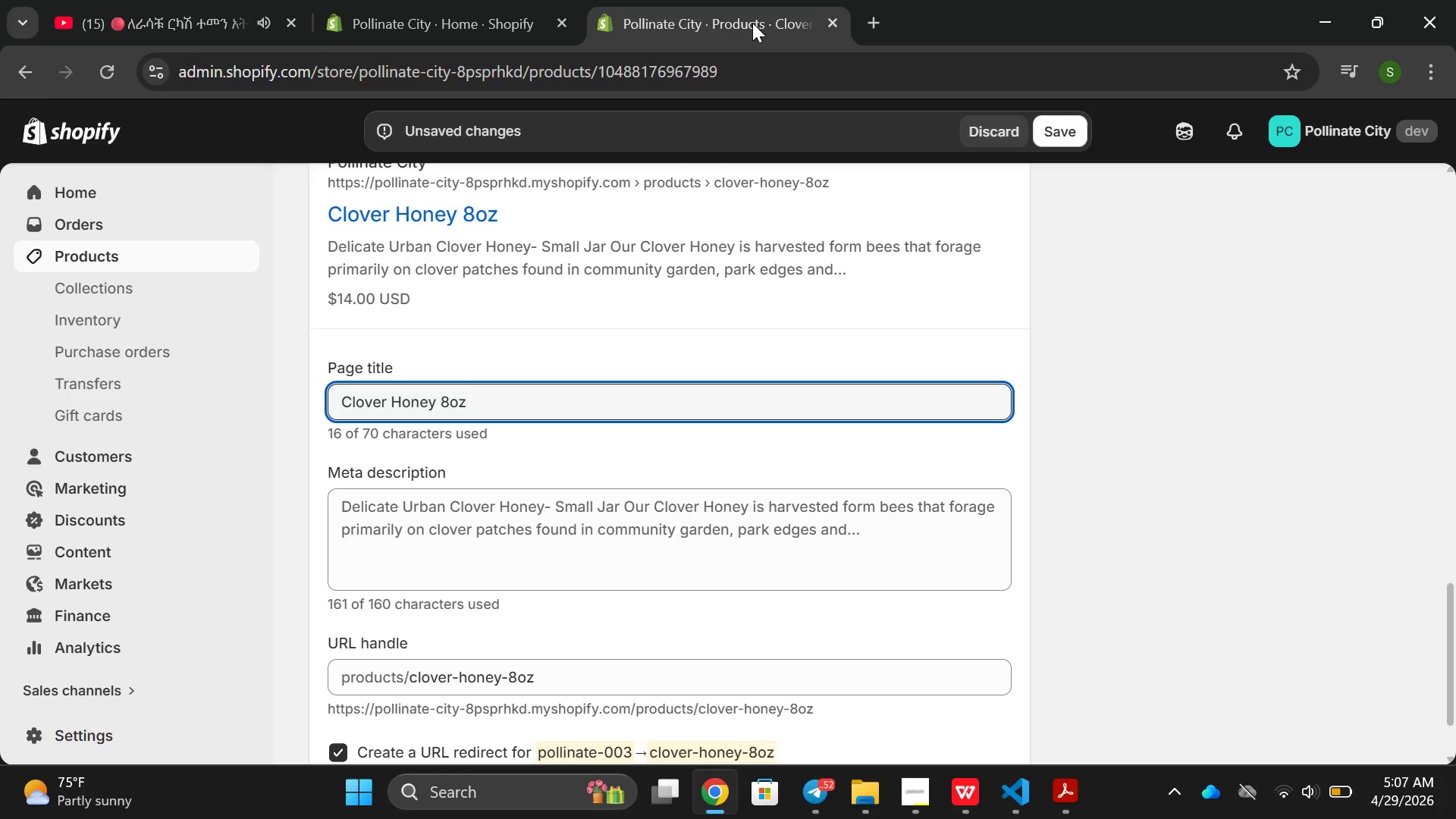 
double_click([351, 583])
 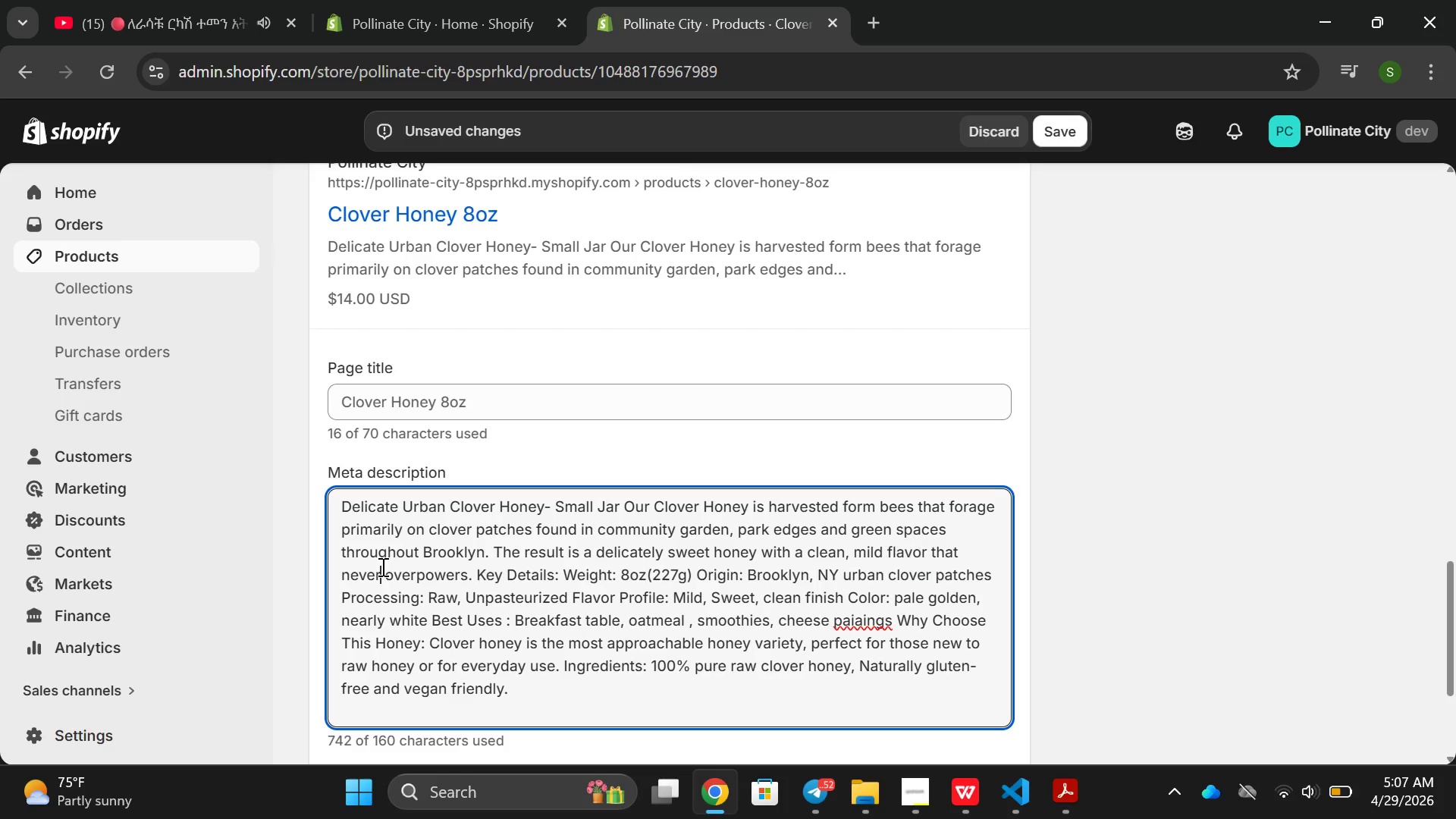 
double_click([382, 570])
 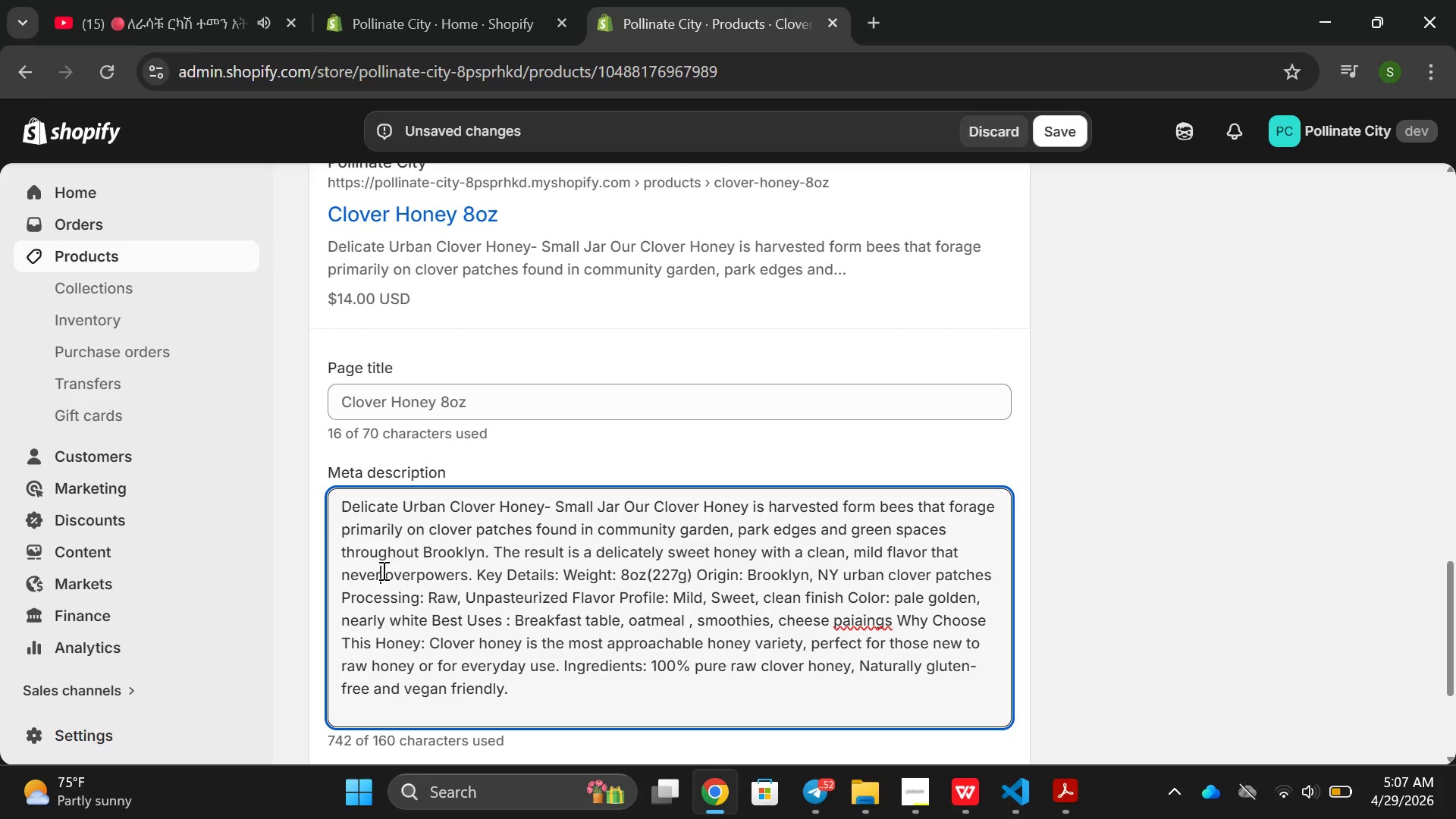 
triple_click([382, 570])
 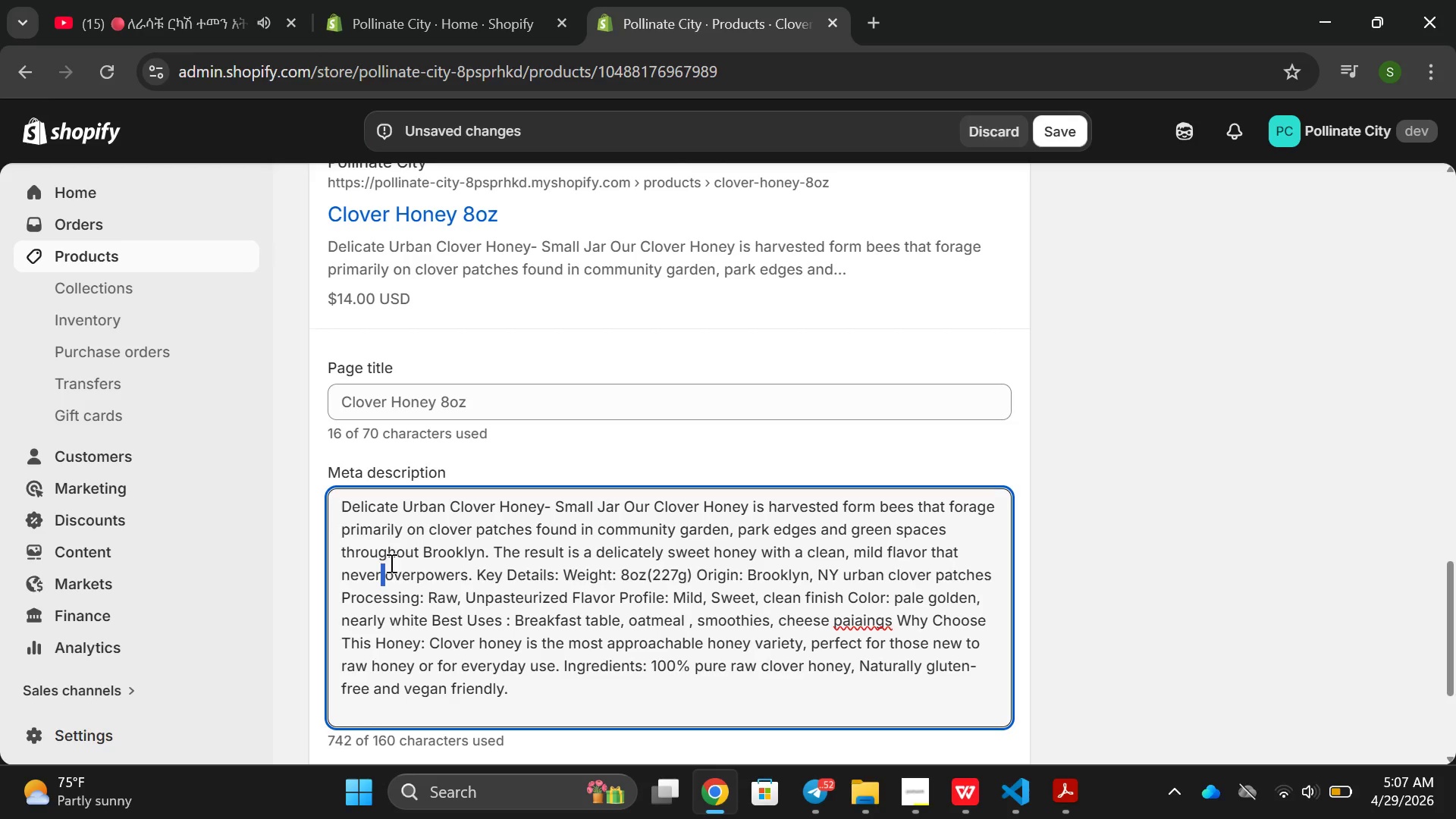 
left_click([426, 539])
 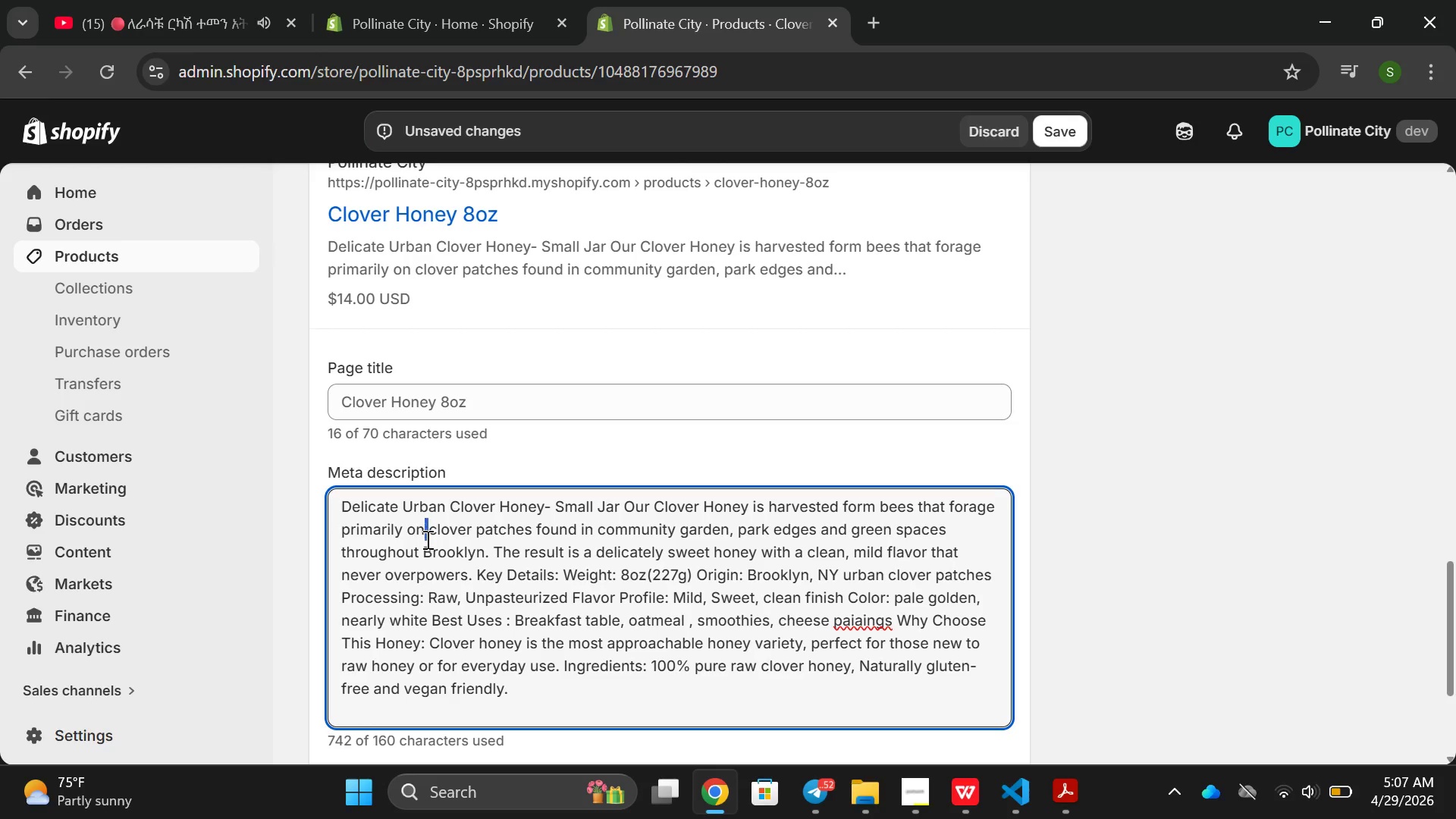 
triple_click([428, 539])
 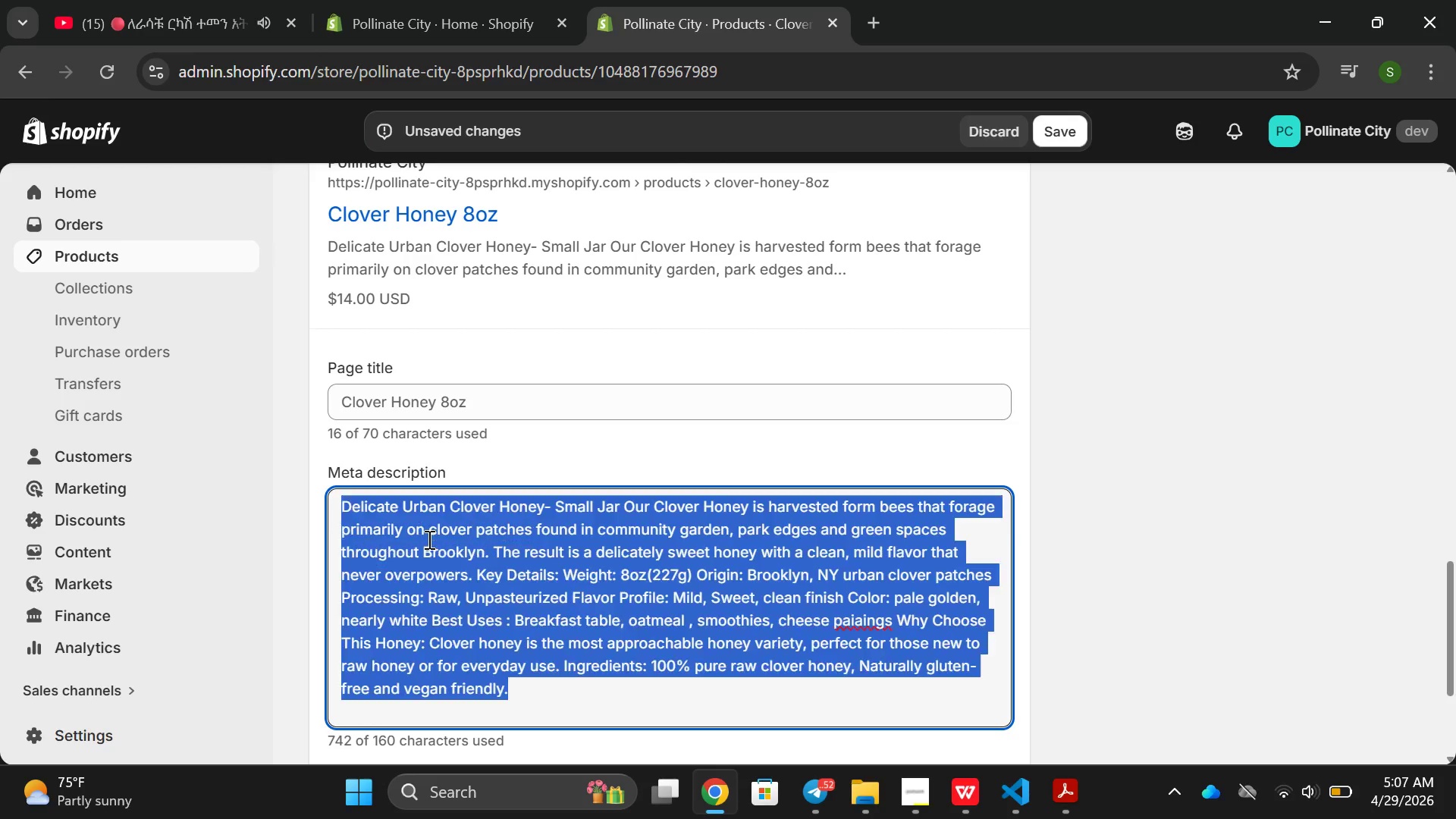 
triple_click([428, 539])
 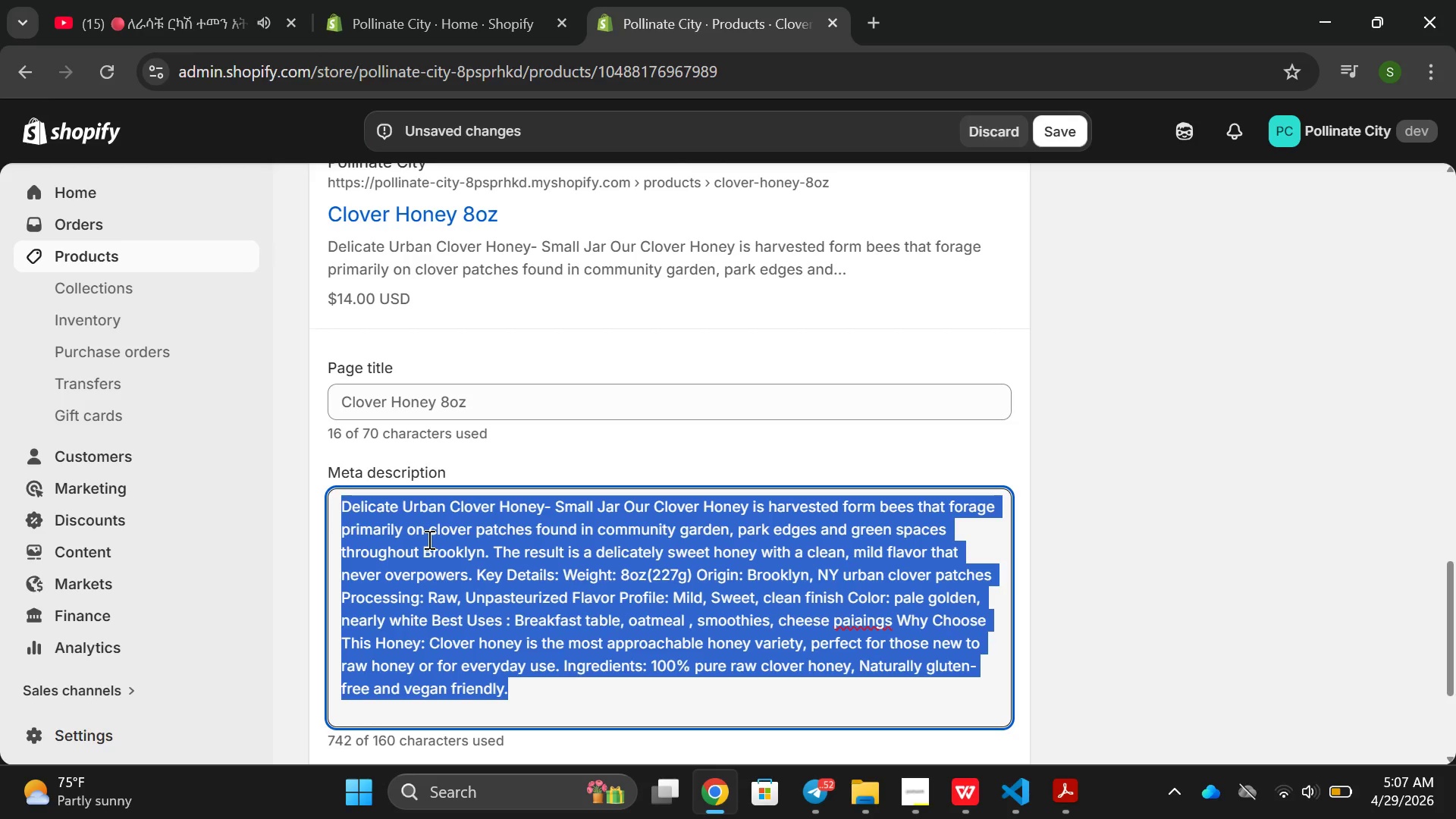 
key(Backspace)
type(Delicate ser)
key(Backspace)
type(et col)
key(Backspace)
key(Backspace)
type(lover honey form )
key(Backspace)
key(Backspace)
key(Backspace)
type(ro)
key(Backspace)
key(Backspace)
key(Backspace)
type(rom Brooklyn urban cle)
key(Backspace)
key(Backspace)
type(lovv)
key(Backspace)
type(ver pa)
key(Backspace)
key(Backspace)
key(Backspace)
key(Backspace)
key(Backspace)
key(Backspace)
type(er patches m )
key(Backspace)
key(Backspace)
key(Backspace)
type(, Raw unpasteuric)
key(Backspace)
type(zed )
key(Backspace)
type(, dace the )
key(Backspace)
key(Backspace)
key(Backspace)
type(, d)
key(Backspace)
type(sace)
key(Backspace)
key(Backspace)
type(ve the bees with pl)
key(Backspace)
type(ollinate ciry )
key(Backspace)
key(Backspace)
key(Backspace)
type(ty )
key(Backspace)
type(, perfedct for )
key(Backspace)
key(Backspace)
key(Backspace)
key(Backspace)
key(Backspace)
key(Backspace)
key(Backspace)
key(Backspace)
type(cr)
key(Backspace)
type(t for tea and oatmeal.)
 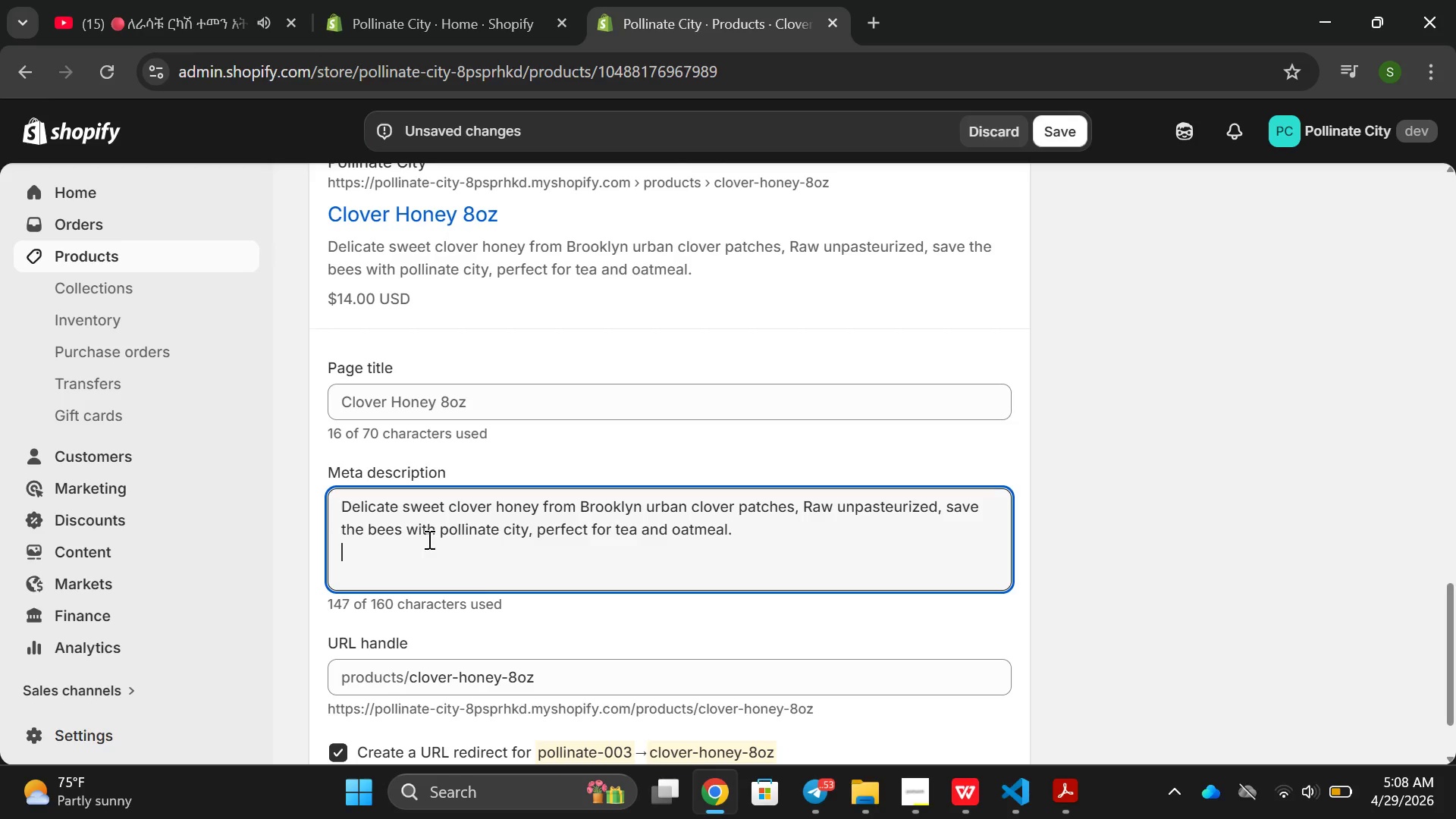 
 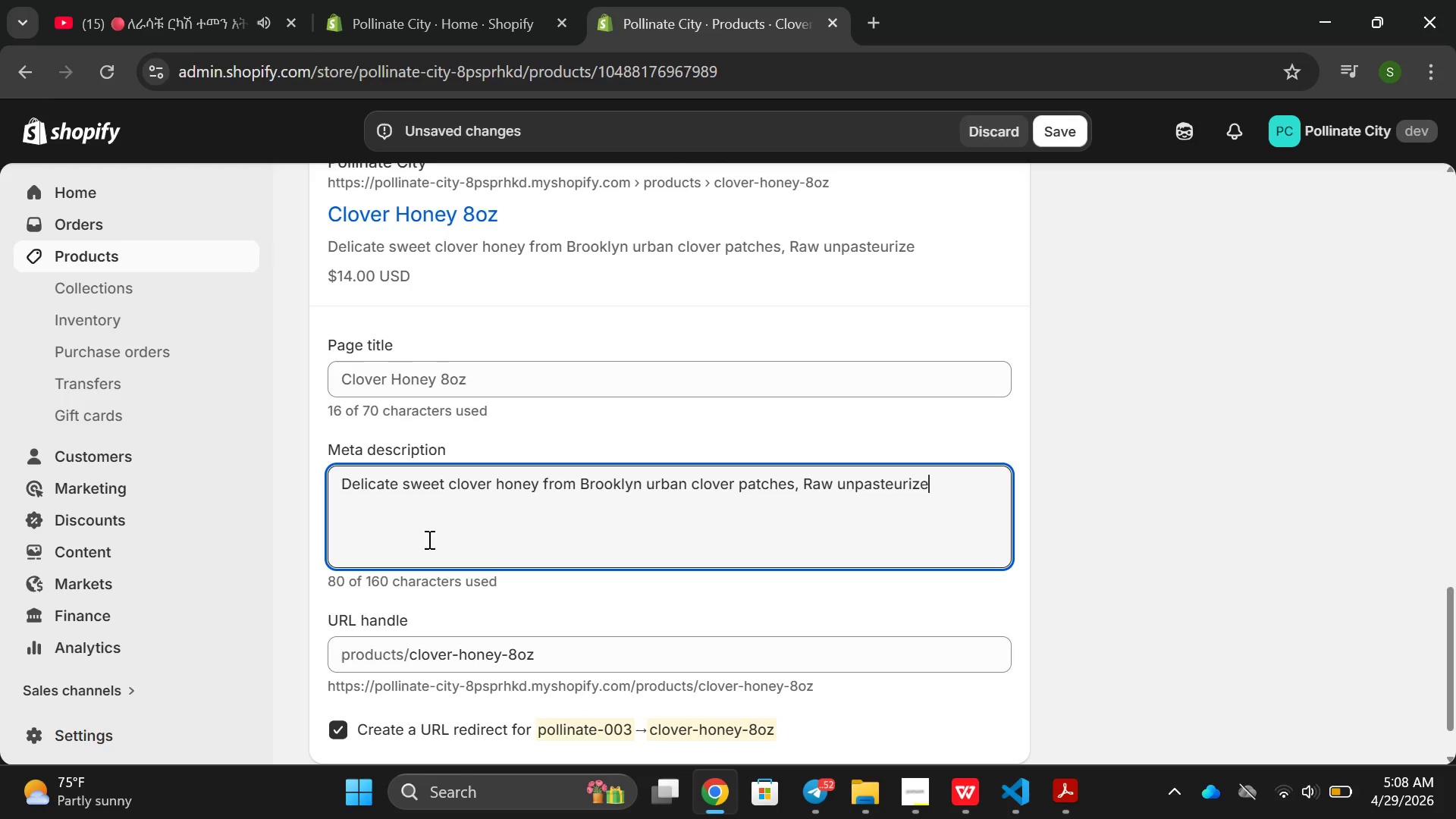 
key(Enter)
 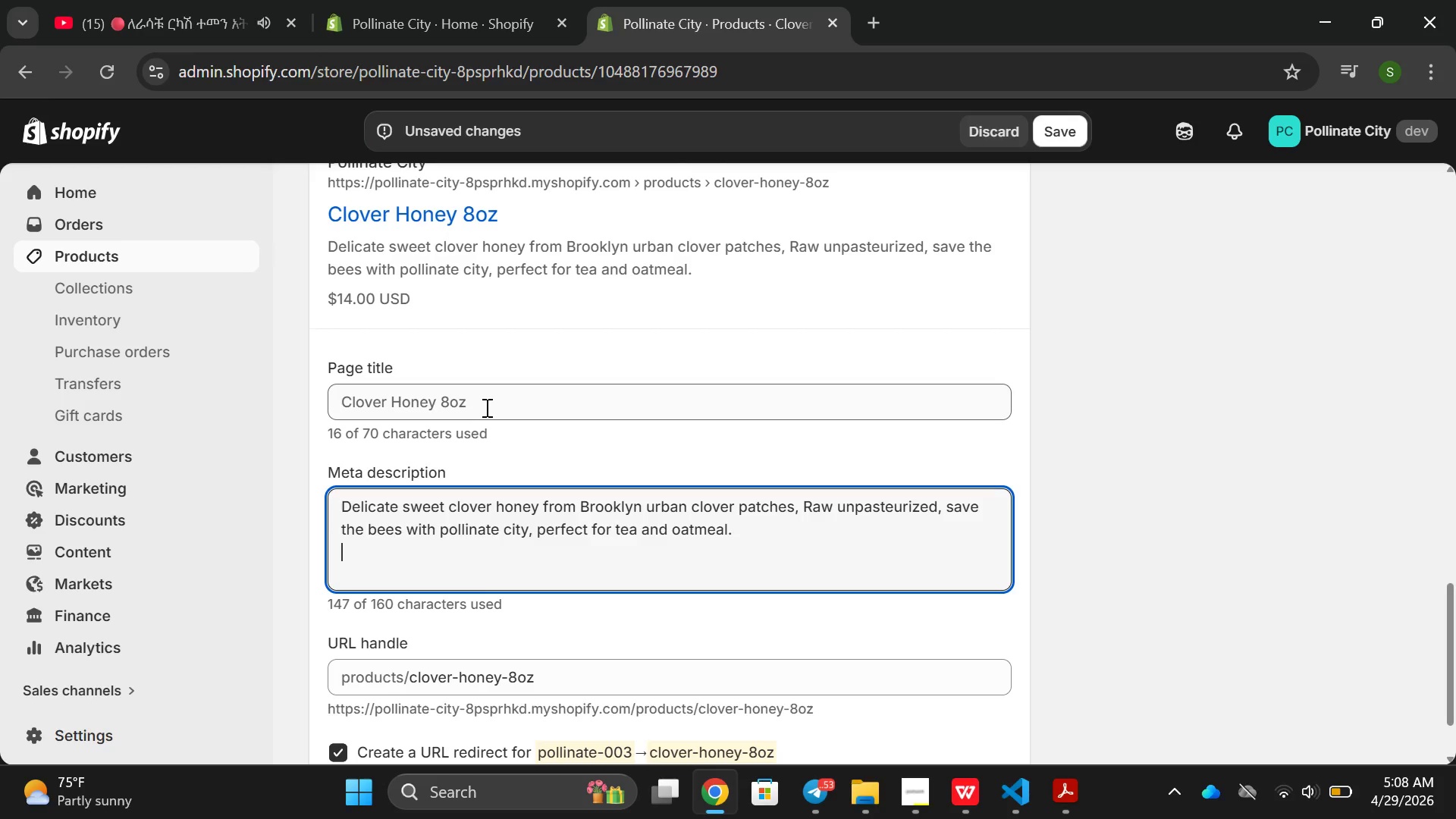 
left_click([485, 407])
 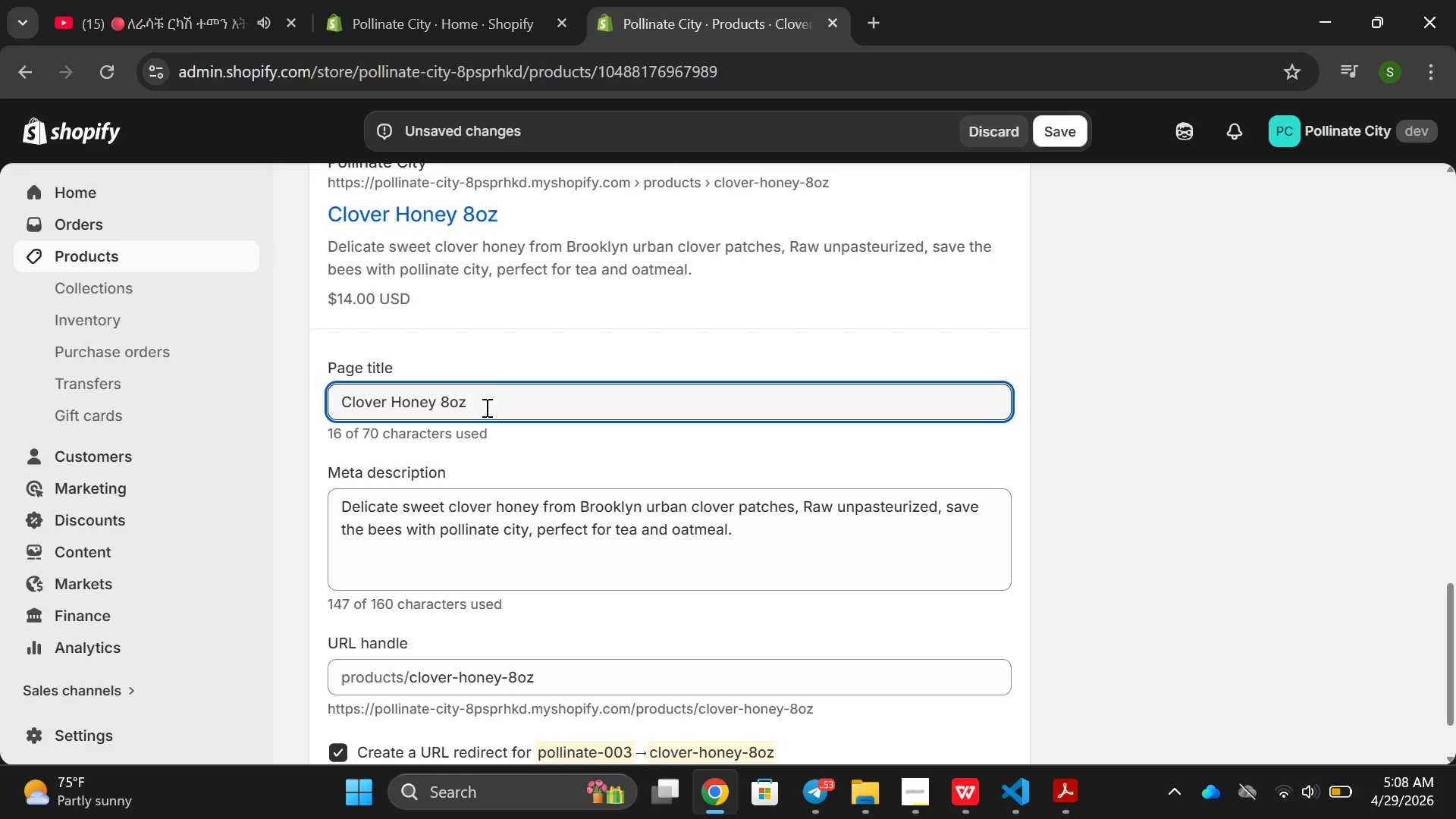 
type(| Sweet)
key(Backspace)
key(Backspace)
key(Backspace)
key(Backspace)
key(Backspace)
key(Backspace)
key(Backspace)
 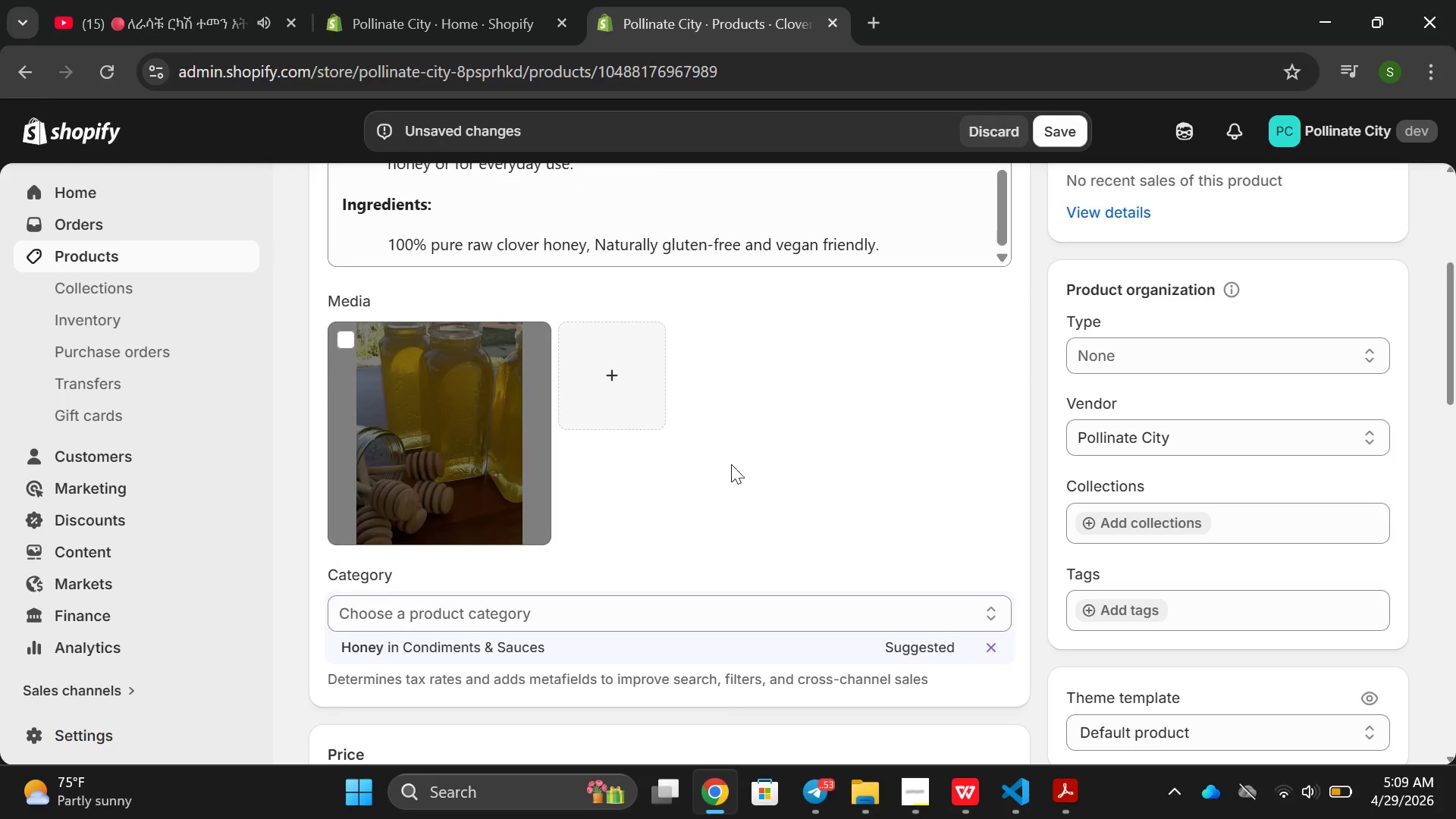 
left_click([1112, 609])
 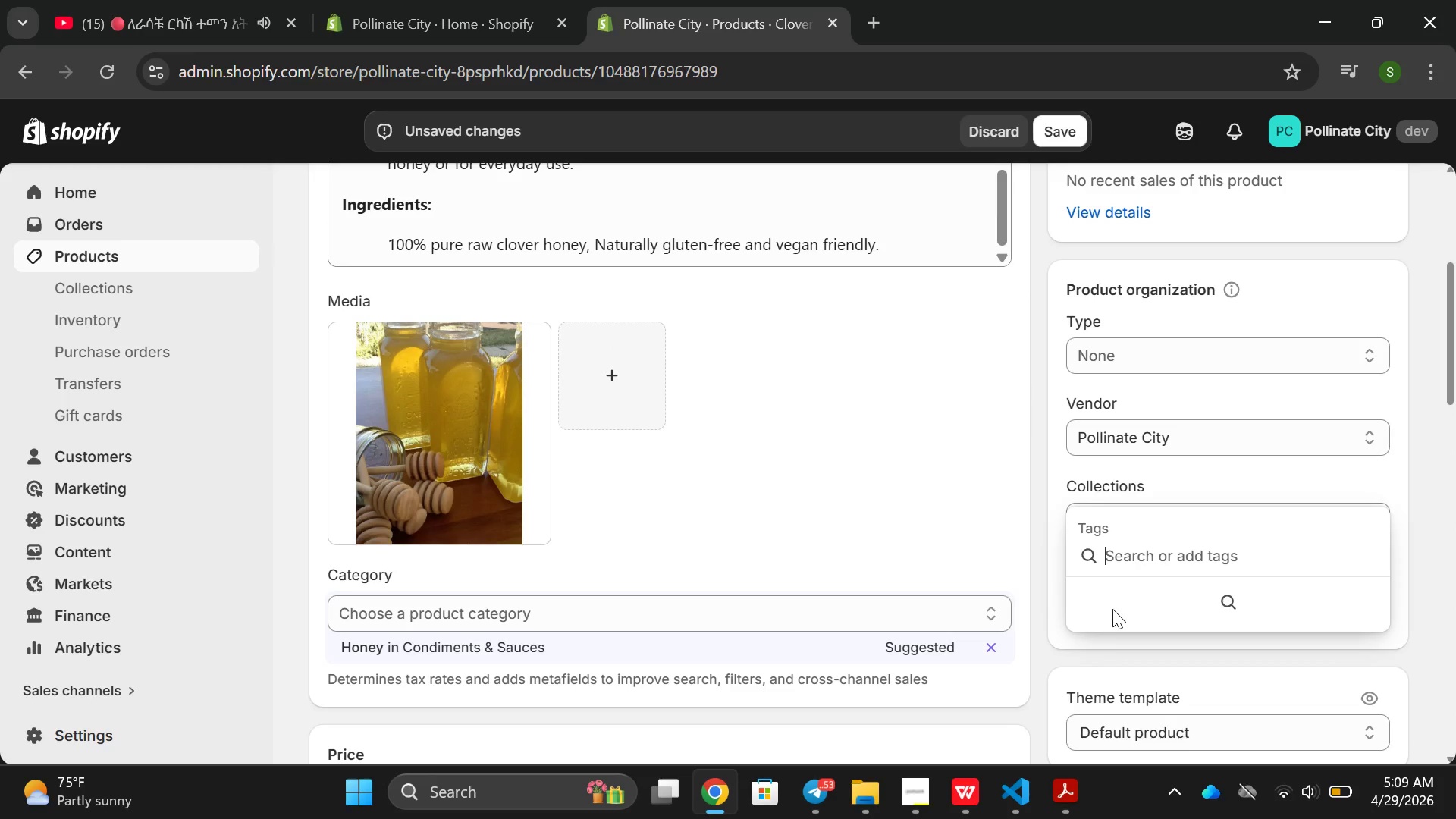 
type(Urna)
key(Backspace)
key(Backspace)
type(v)
key(Backspace)
type(ban Beekeeping, loval )
key(Backspace)
key(Backspace)
key(Backspace)
key(Backspace)
type(cla)
key(Backspace)
key(Backspace)
type(al honeym  sa)
key(Backspace)
key(Backspace)
key(Backspace)
key(Backspace)
key(Backspace)
type(, Save the Bees m c)
key(Backspace)
type(C)
key(Backspace)
key(Backspace)
key(Backspace)
key(Backspace)
type(, Clover Honey, Mild Hop)
key(Backspace)
type(ney, Raw )
 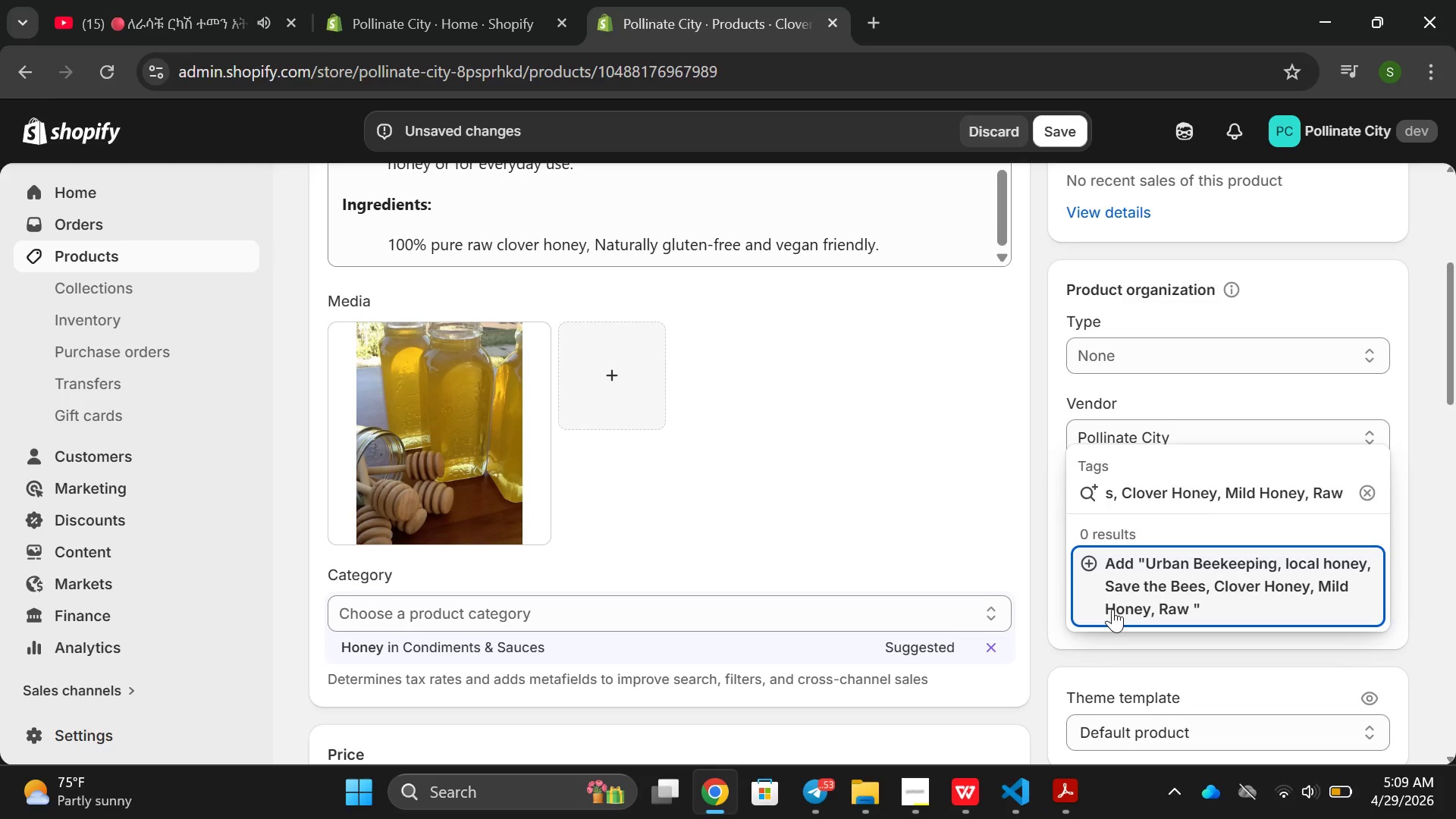 
type(Honey, Brook)
 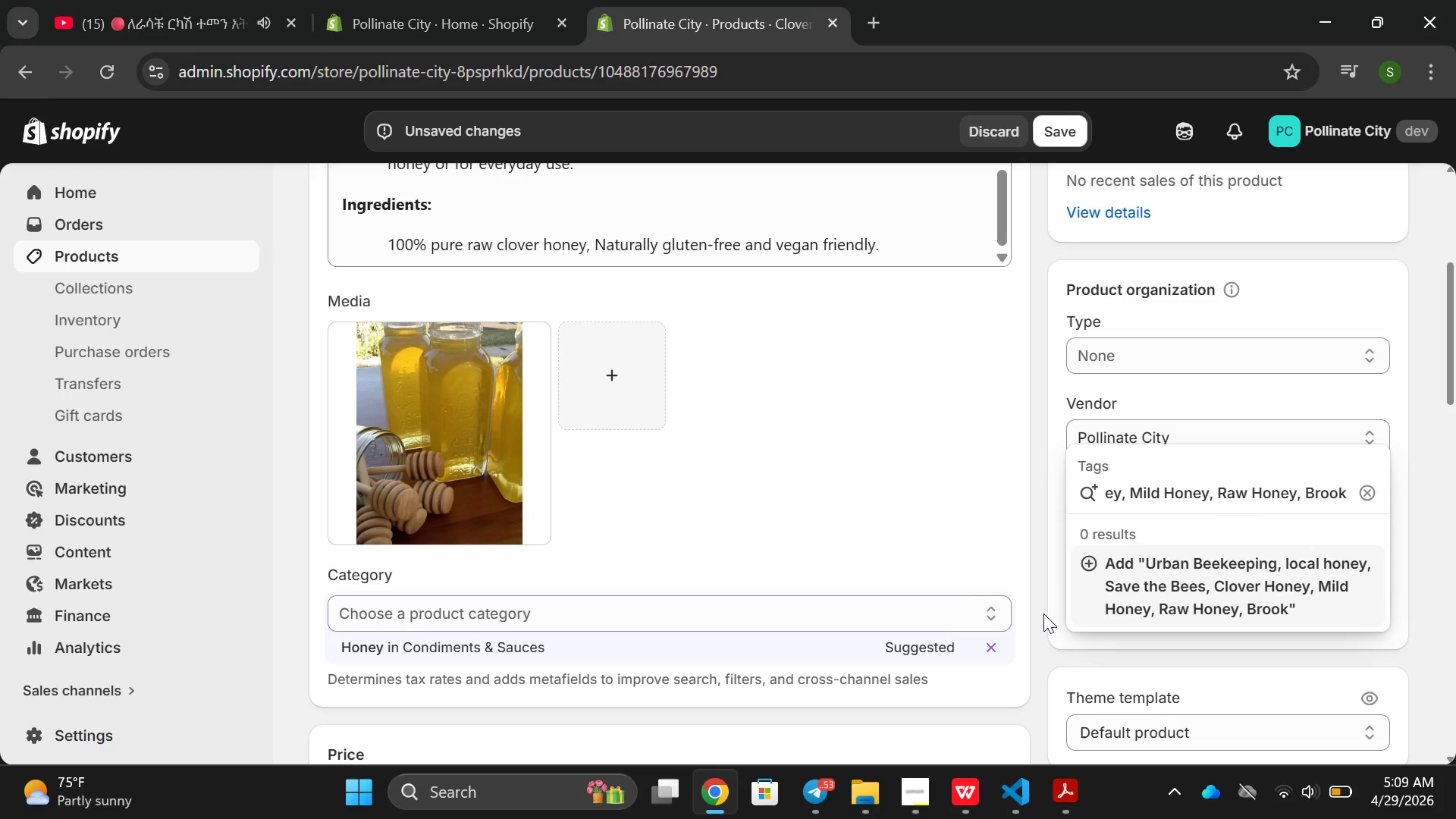 
type(lyn Ho)
 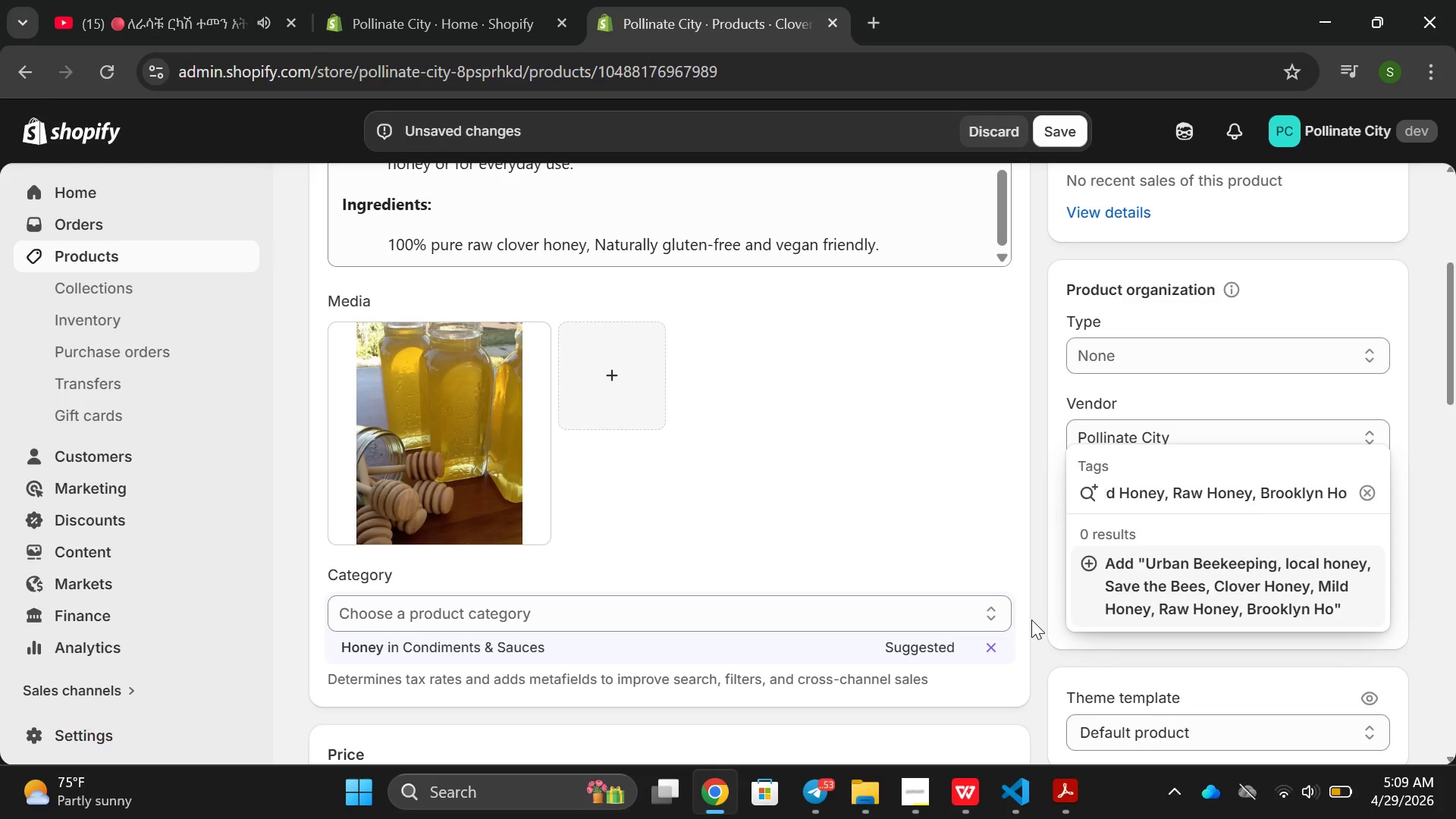 
type(ney, NE)
key(Backspace)
key(Backspace)
type(Beginner Hpney)
key(Backspace)
key(Backspace)
key(Backspace)
key(Backspace)
type(oney < ruban)
key(Backspace)
key(Backspace)
key(Backspace)
key(Backspace)
type(, Urna)
key(Backspace)
key(Backspace)
type(ban Clocr)
key(Backspace)
key(Backspace)
key(Backspace)
type(ver)
 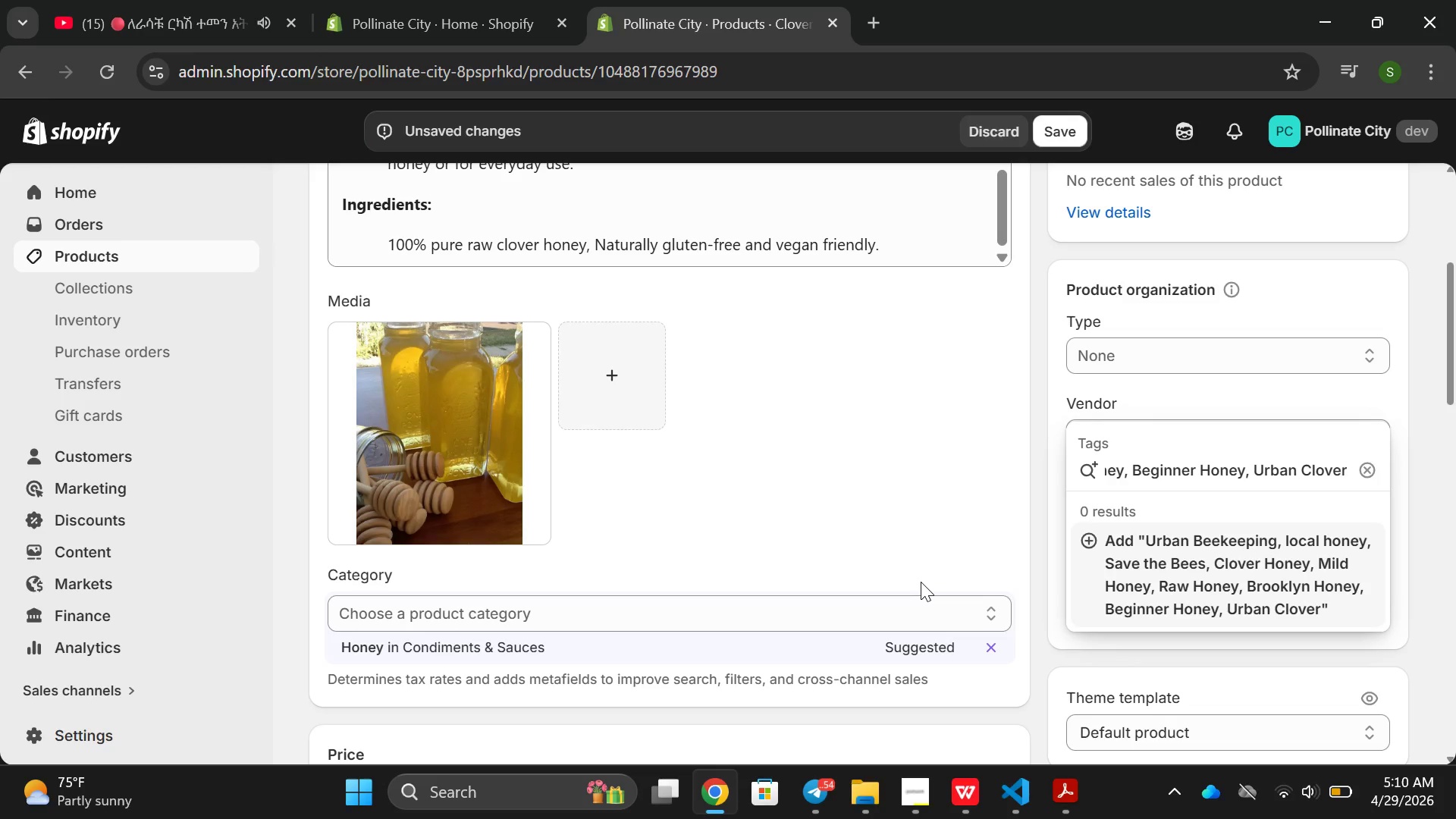 
key(Enter)
 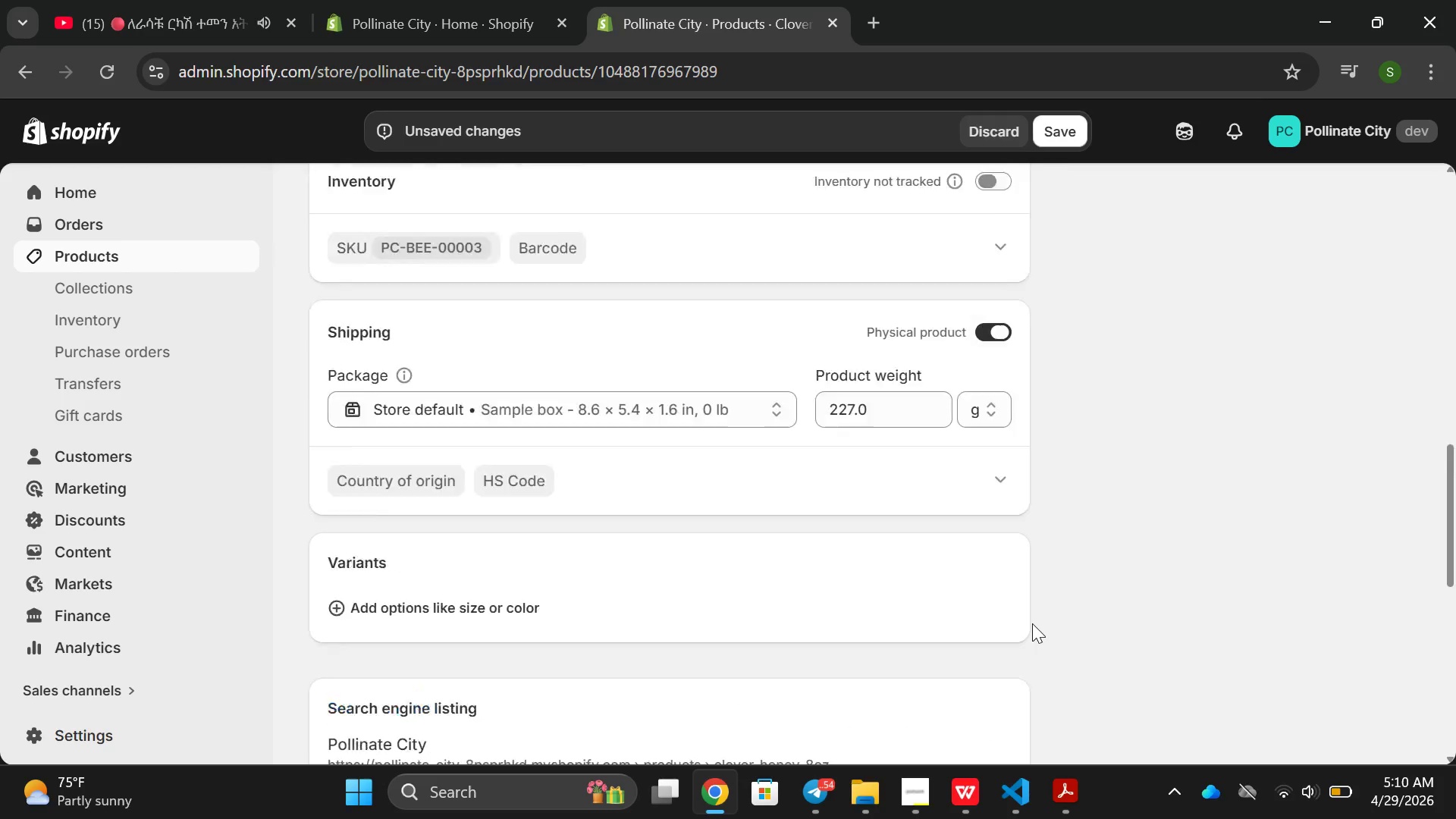 
wait(5.8)
 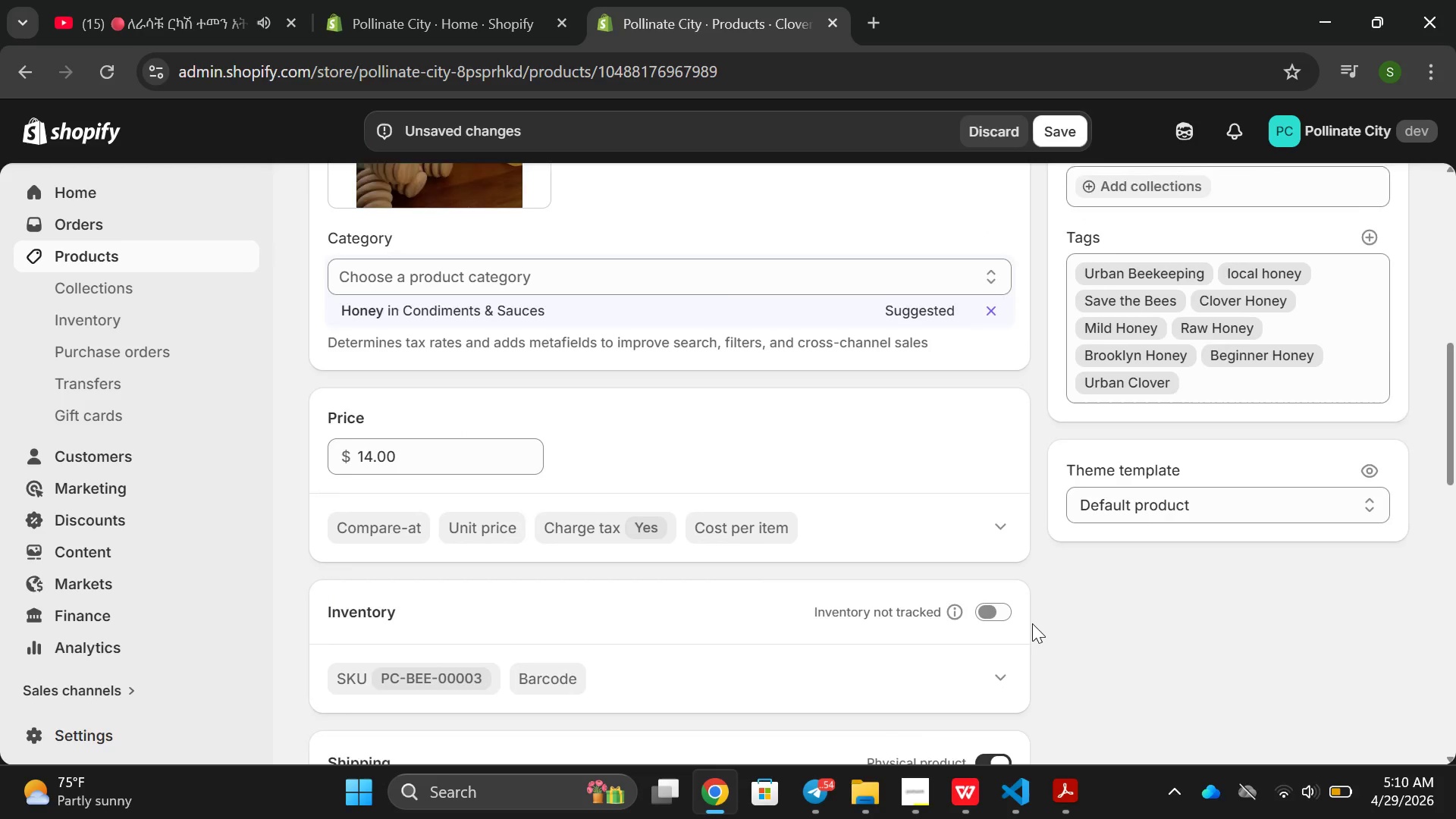 
left_click([1078, 136])
 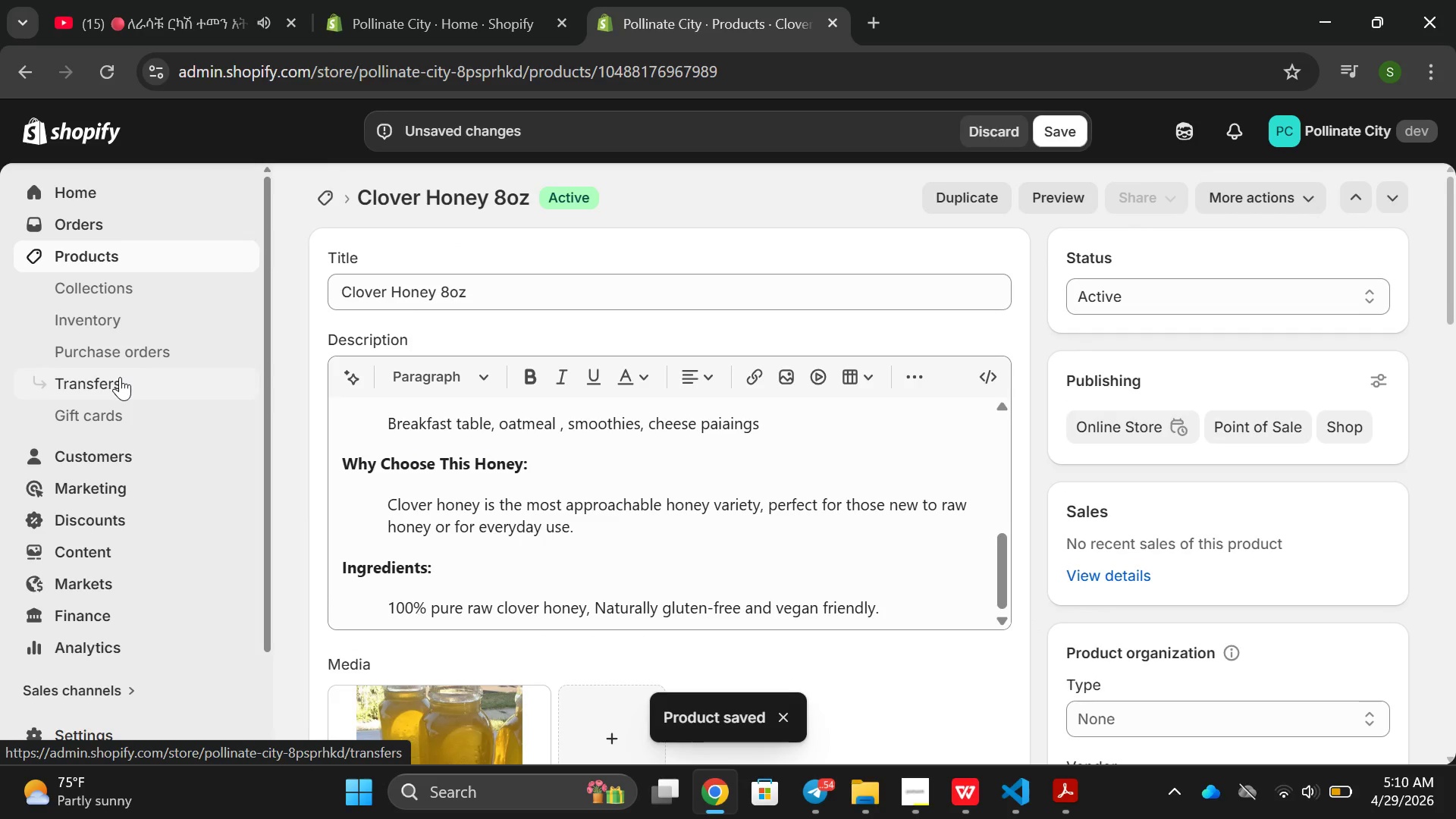 
wait(7.16)
 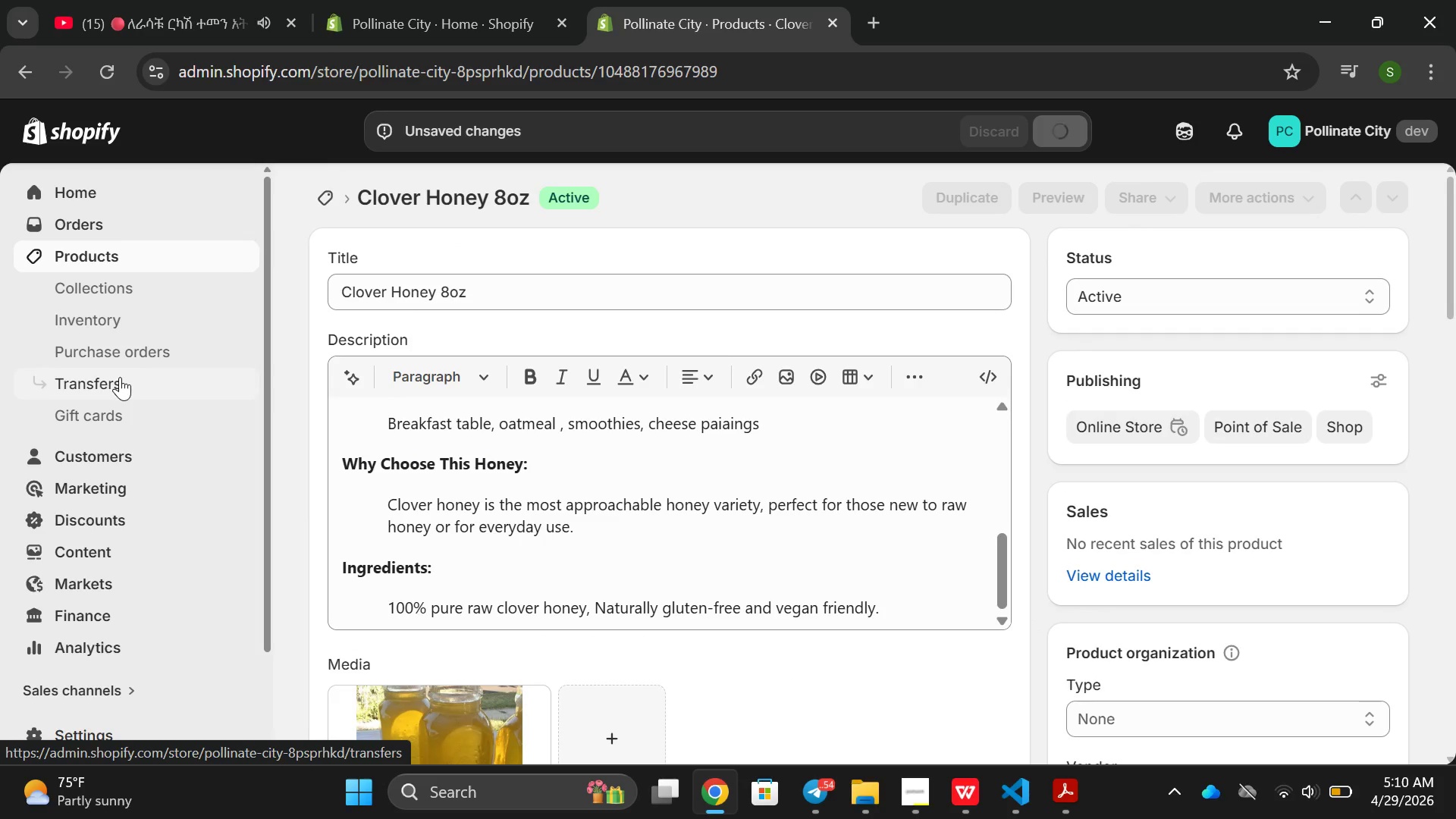 
left_click([107, 264])
 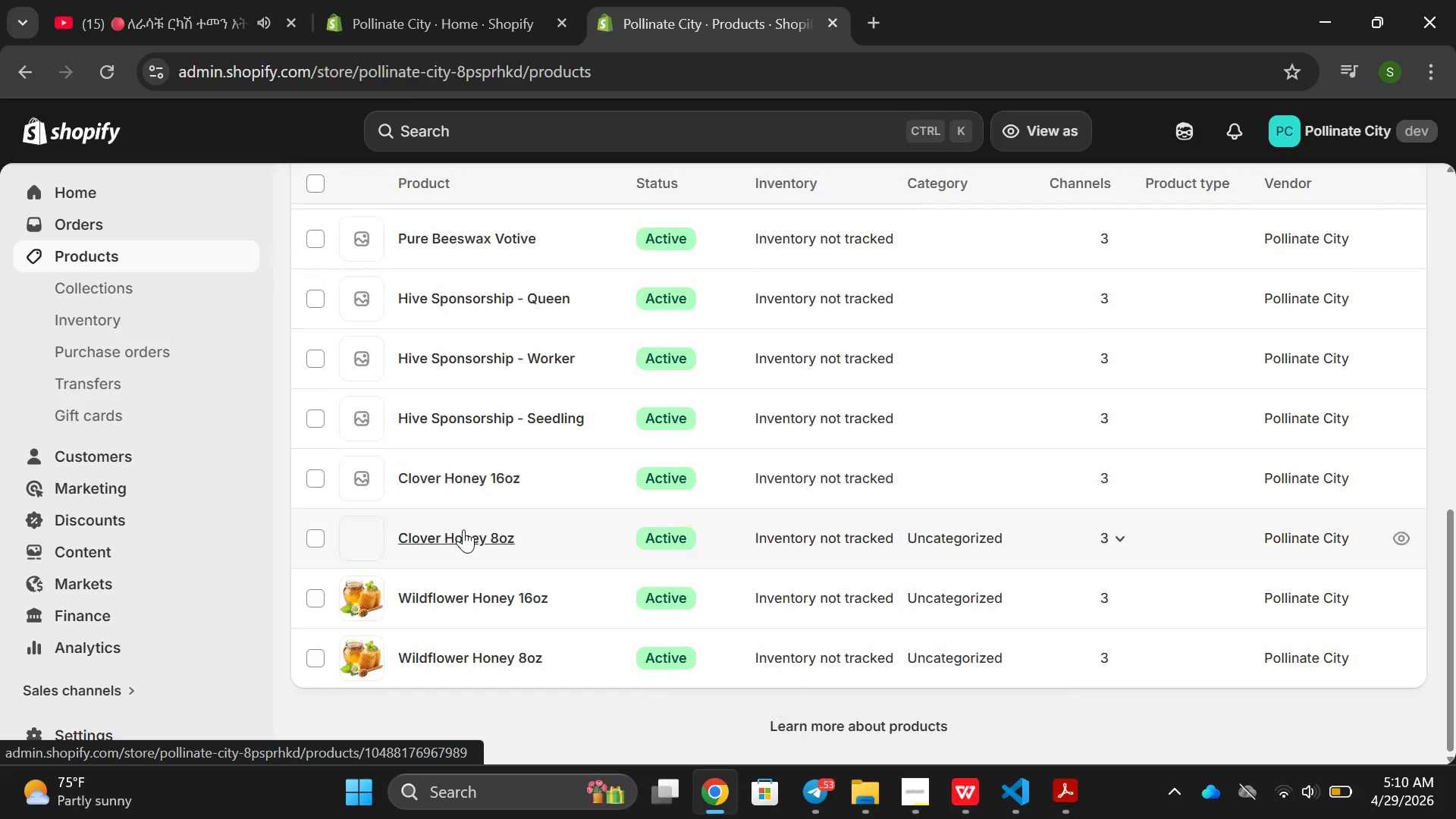 
left_click([573, 469])
 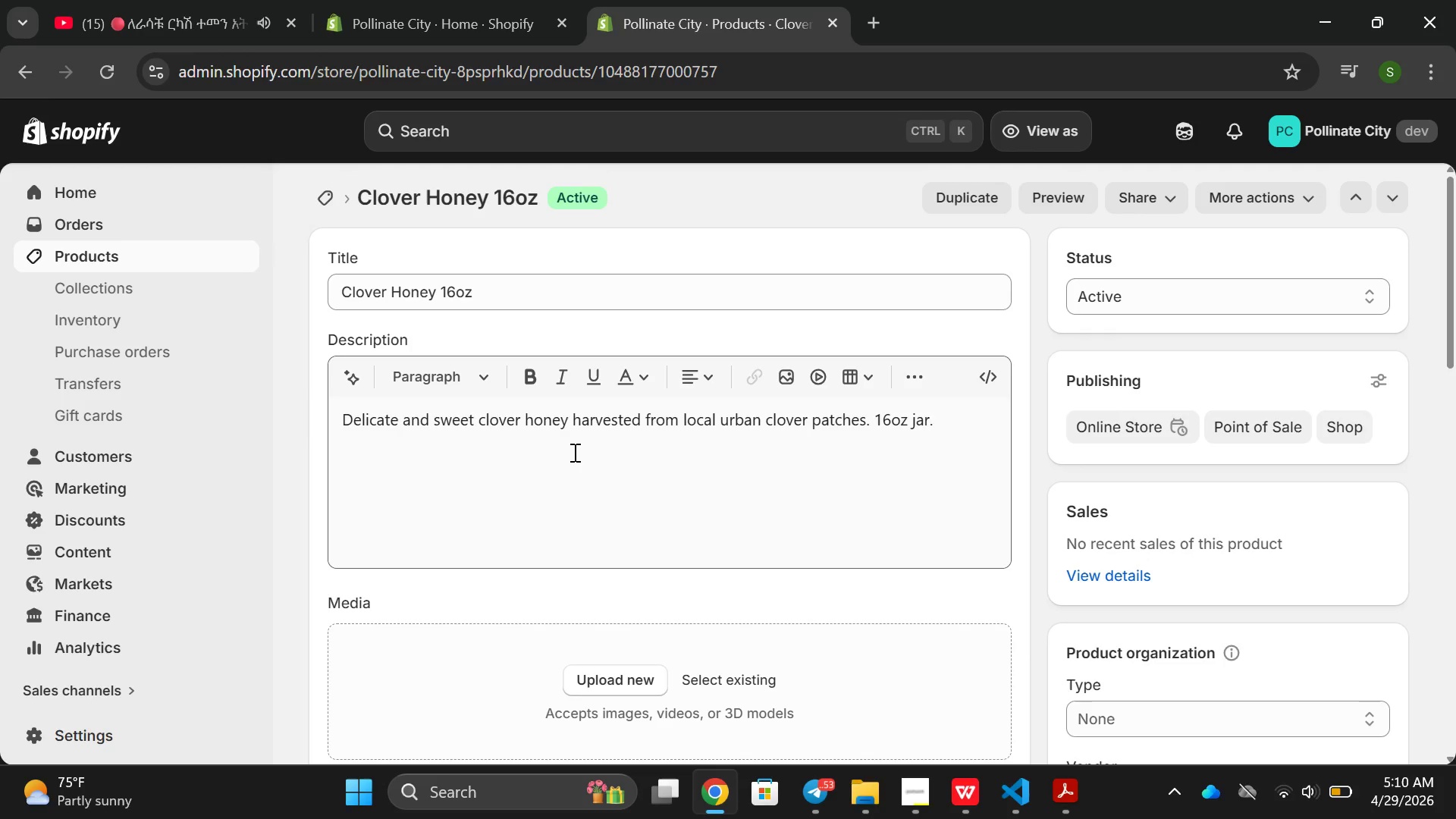 
wait(19.5)
 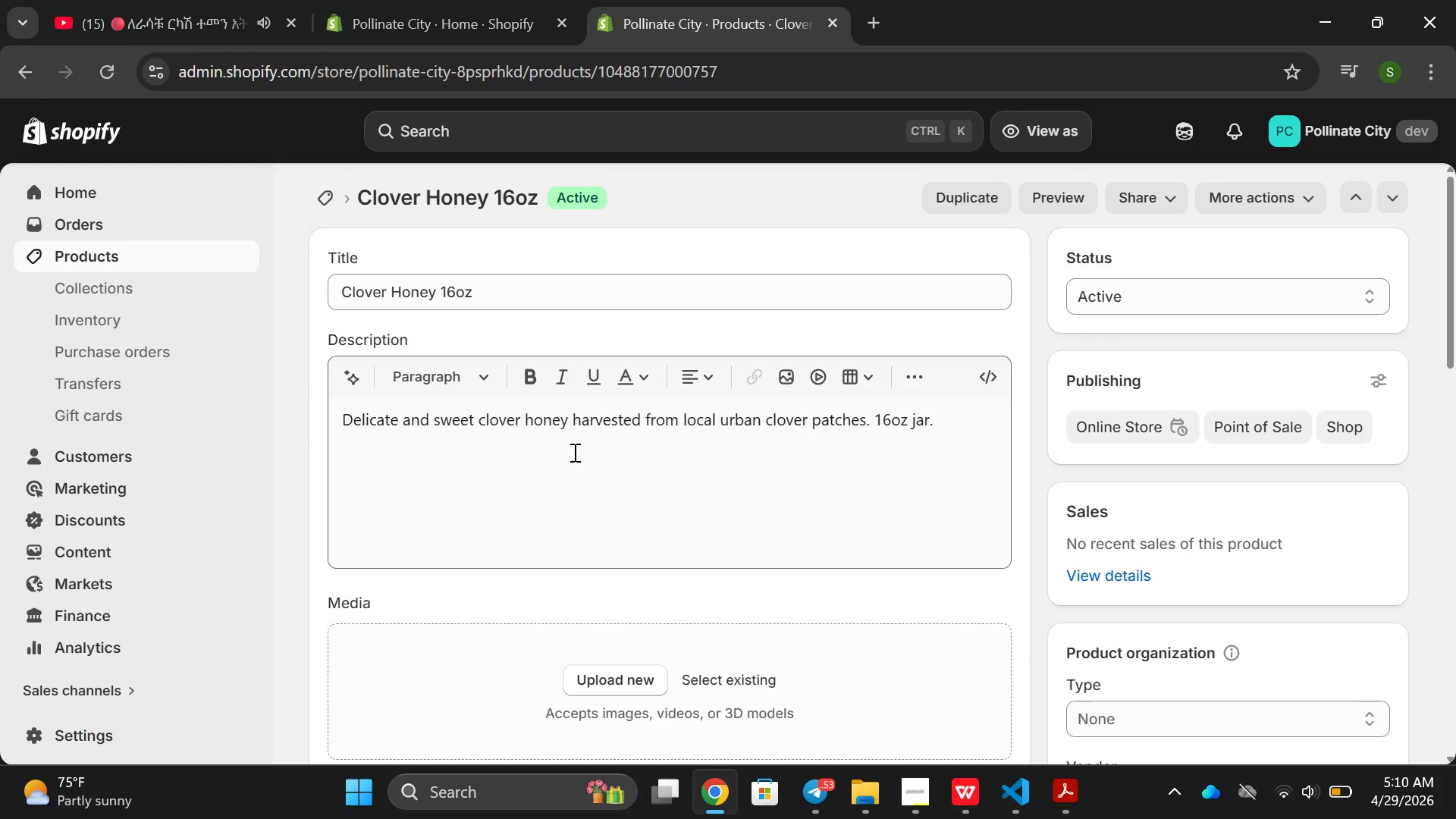 
left_click([214, 252])
 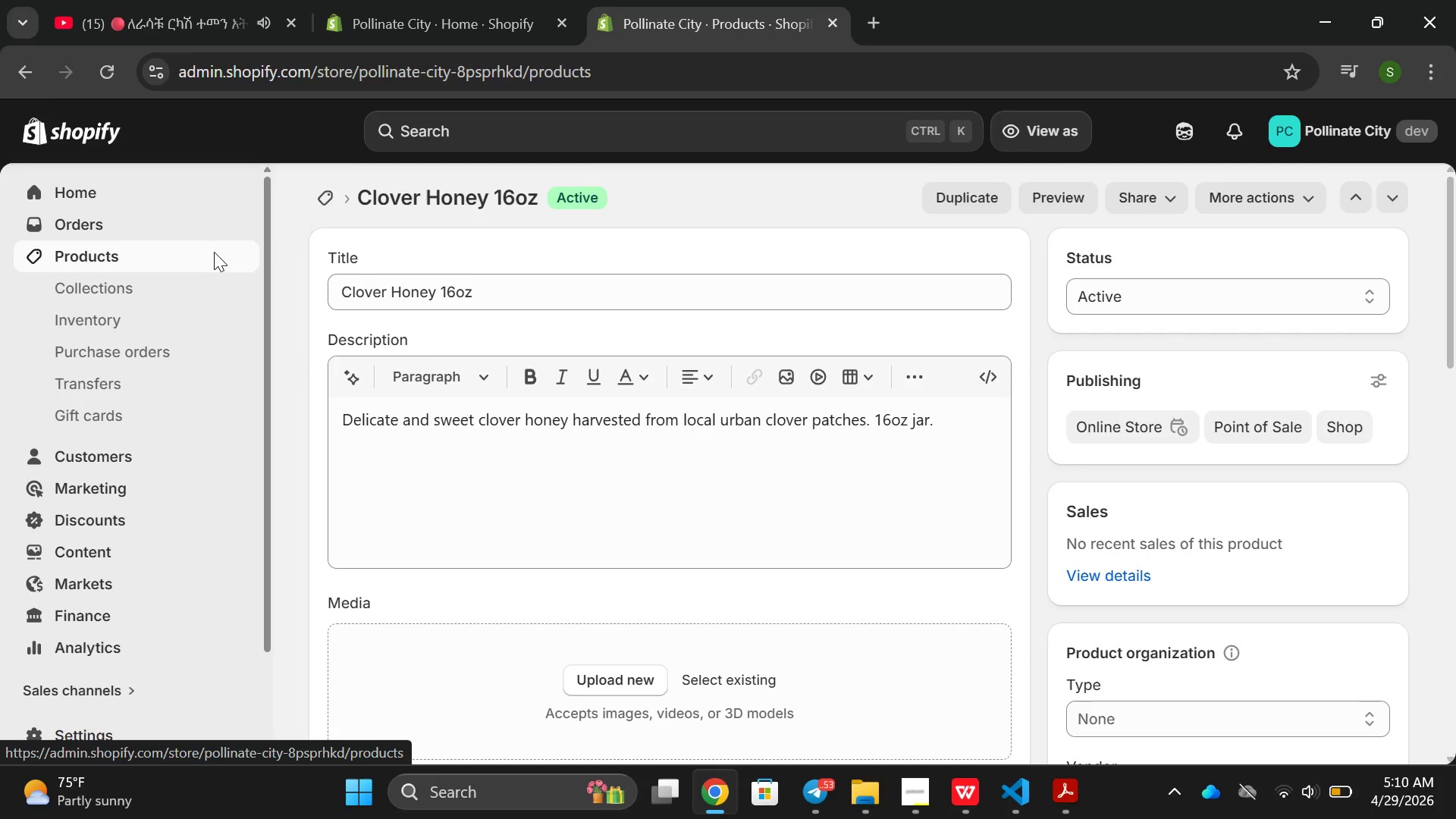 
mouse_move([485, 445])
 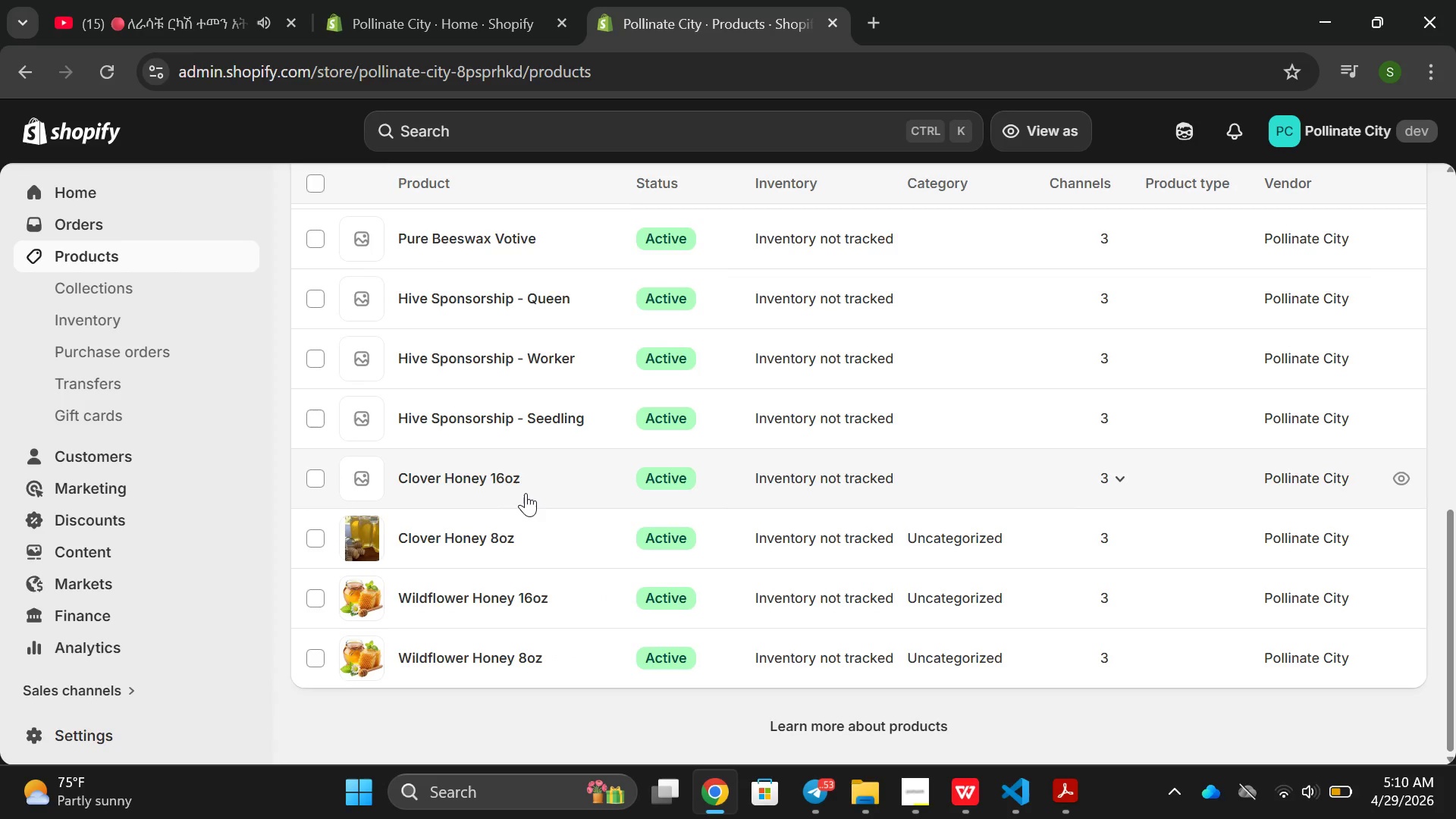 
left_click([526, 493])
 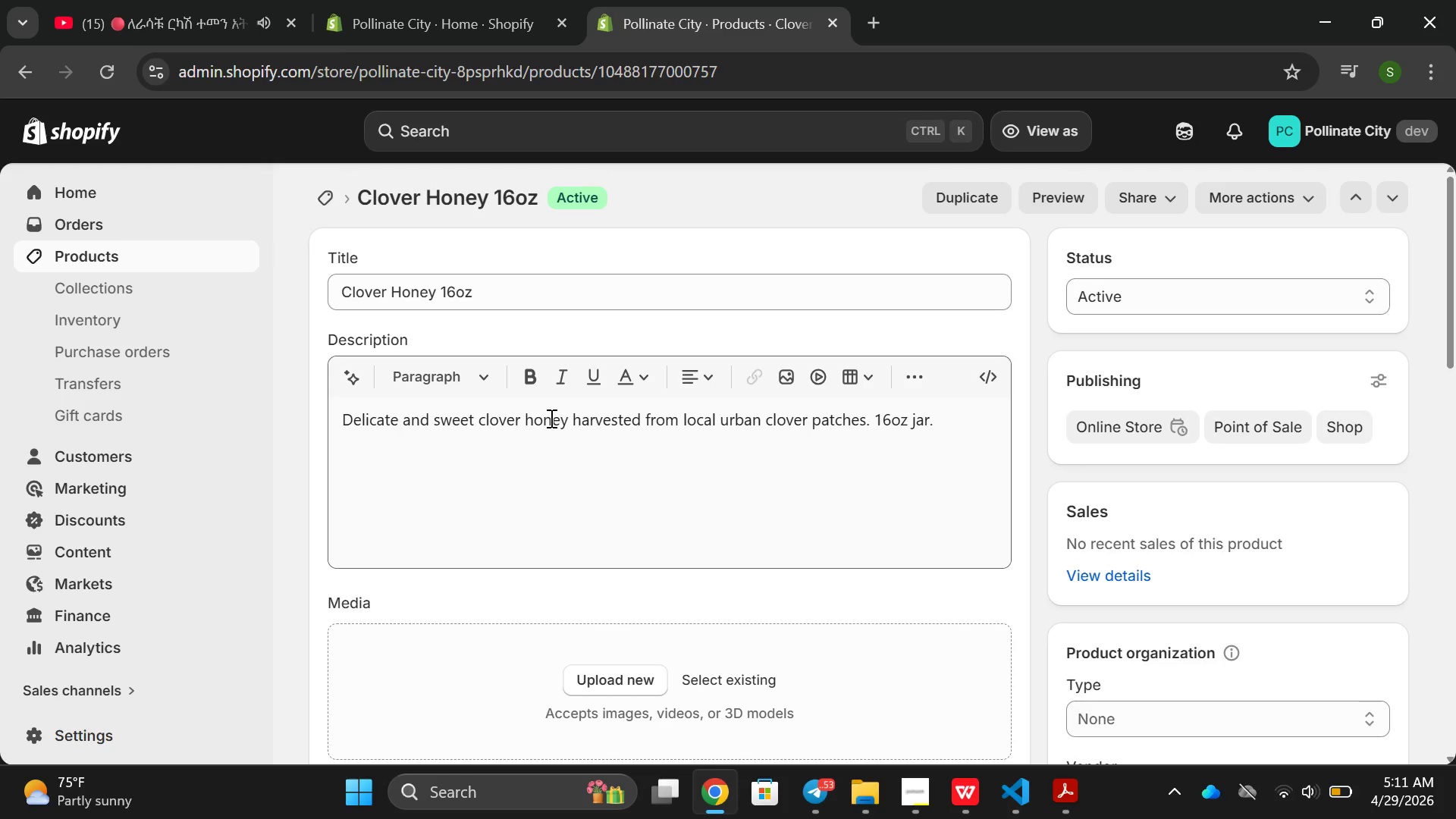 
wait(22.61)
 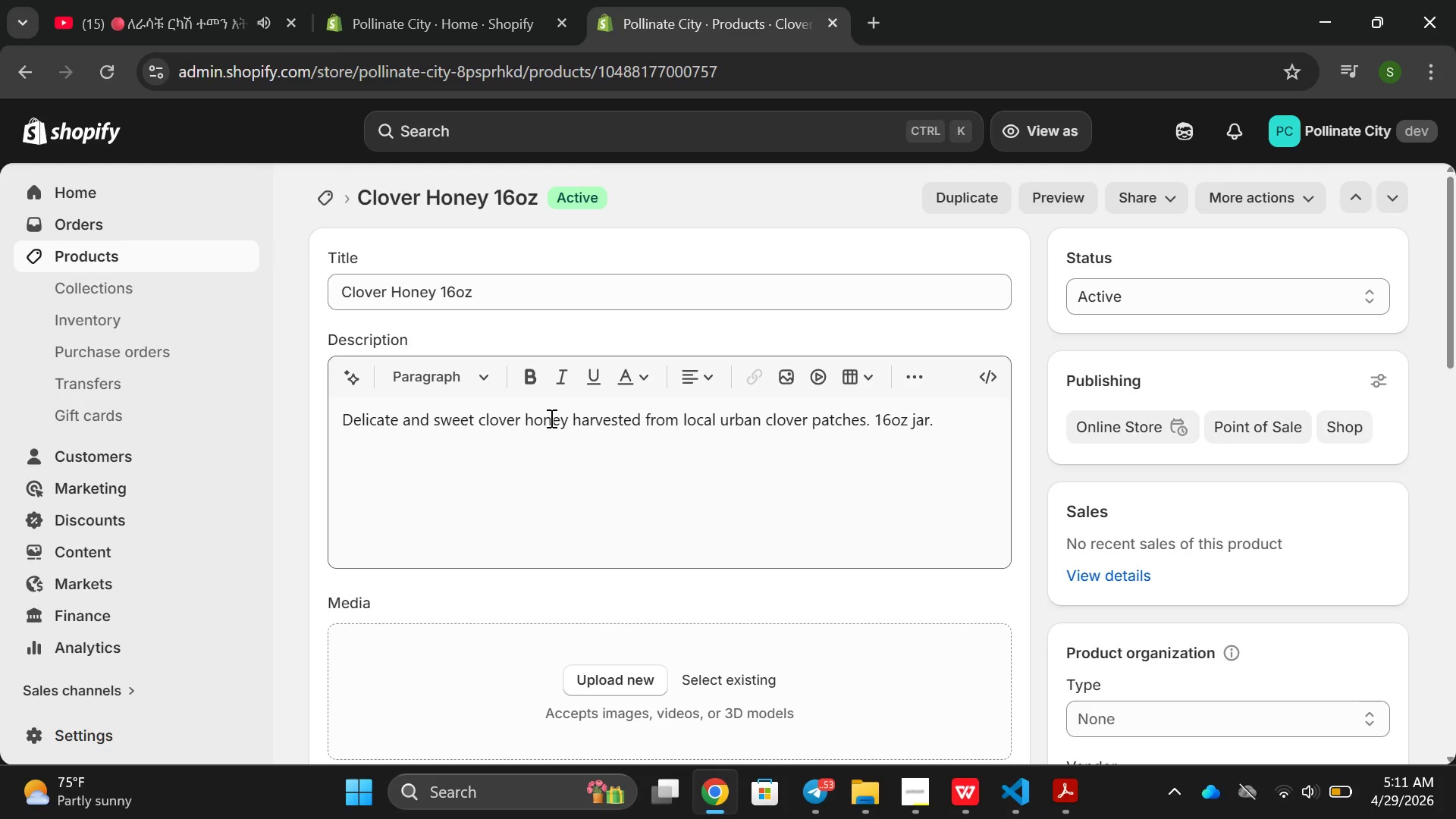 
left_click([415, 441])
 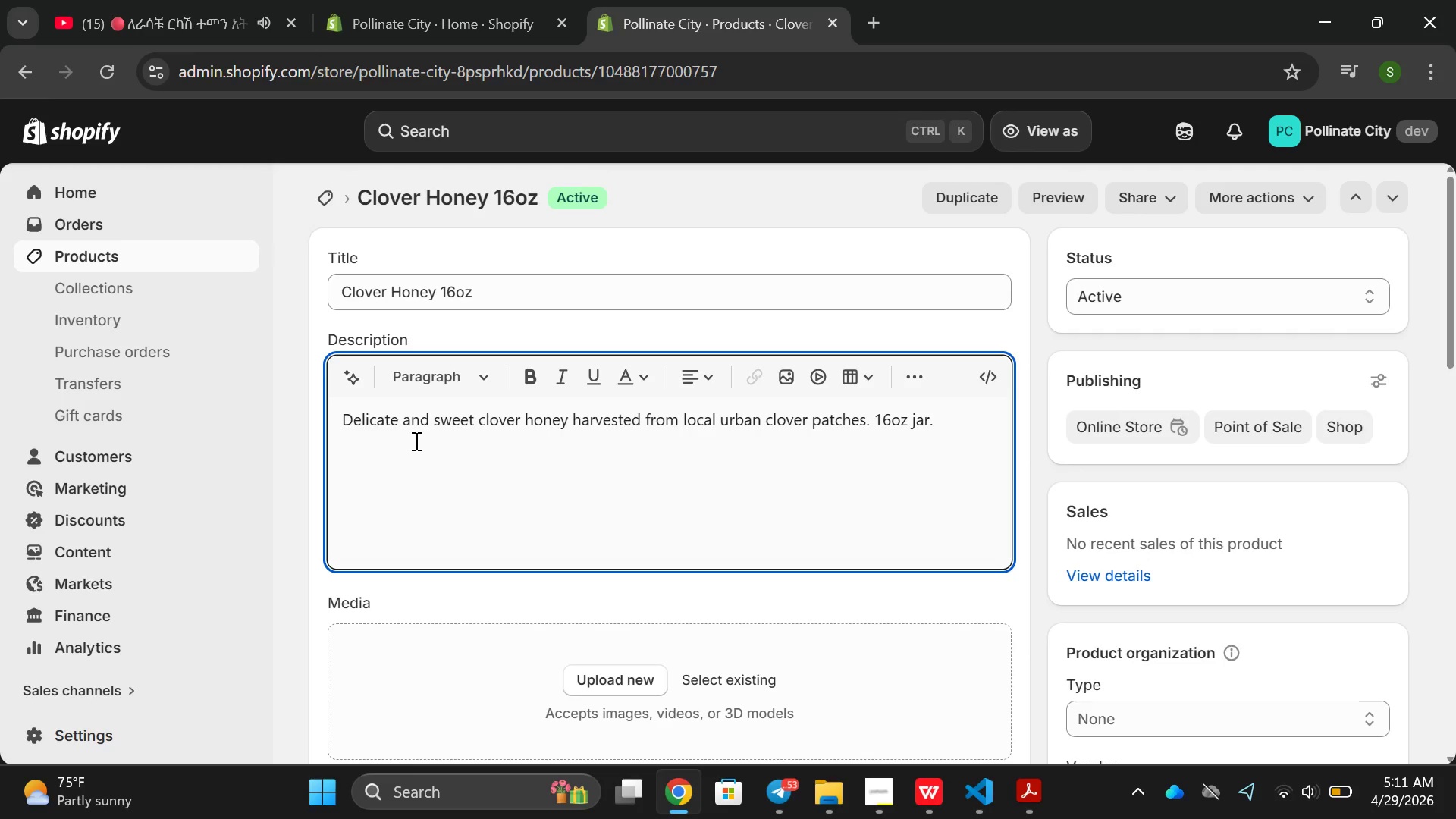 
double_click([415, 441])
 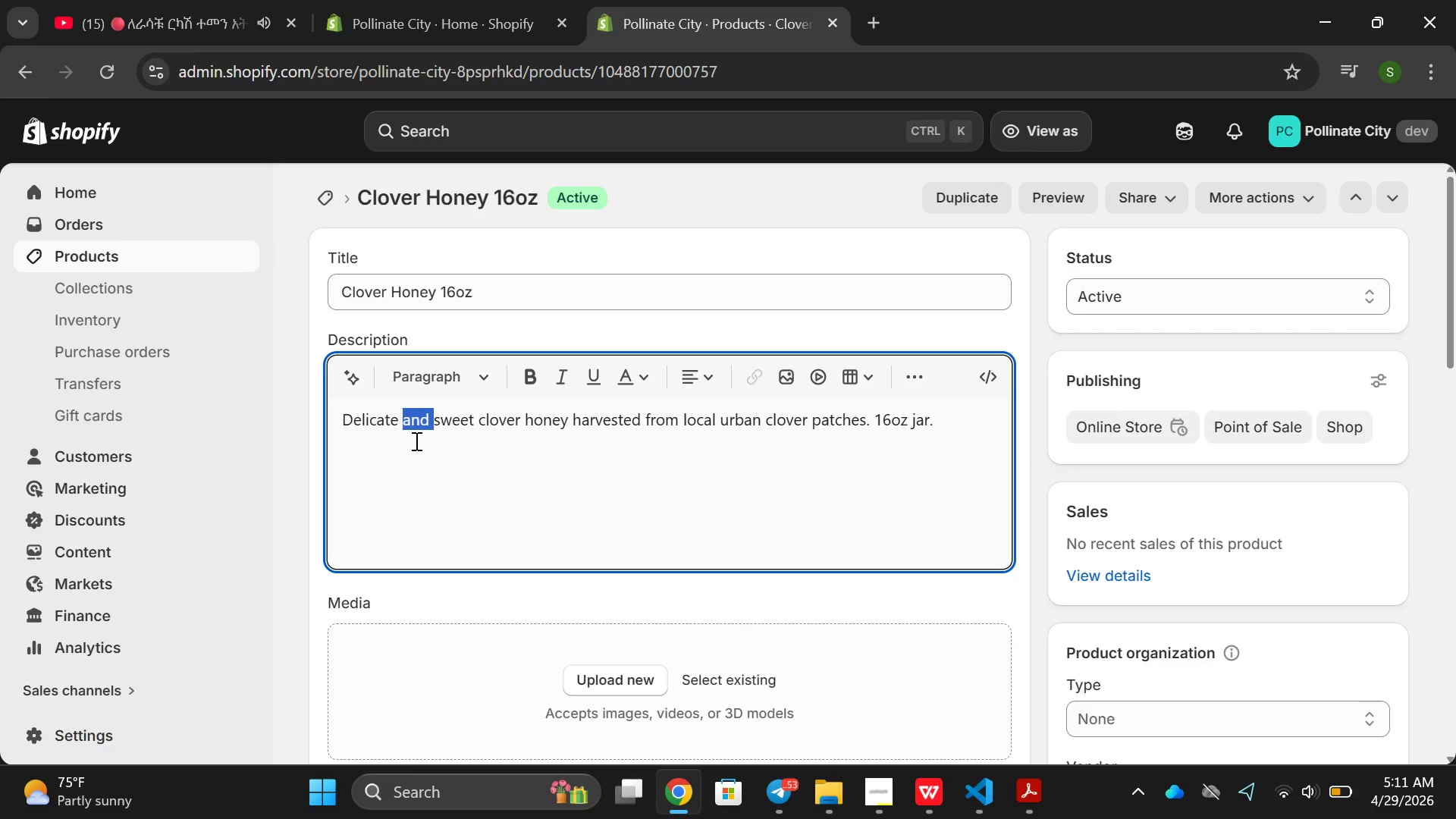 
triple_click([415, 441])
 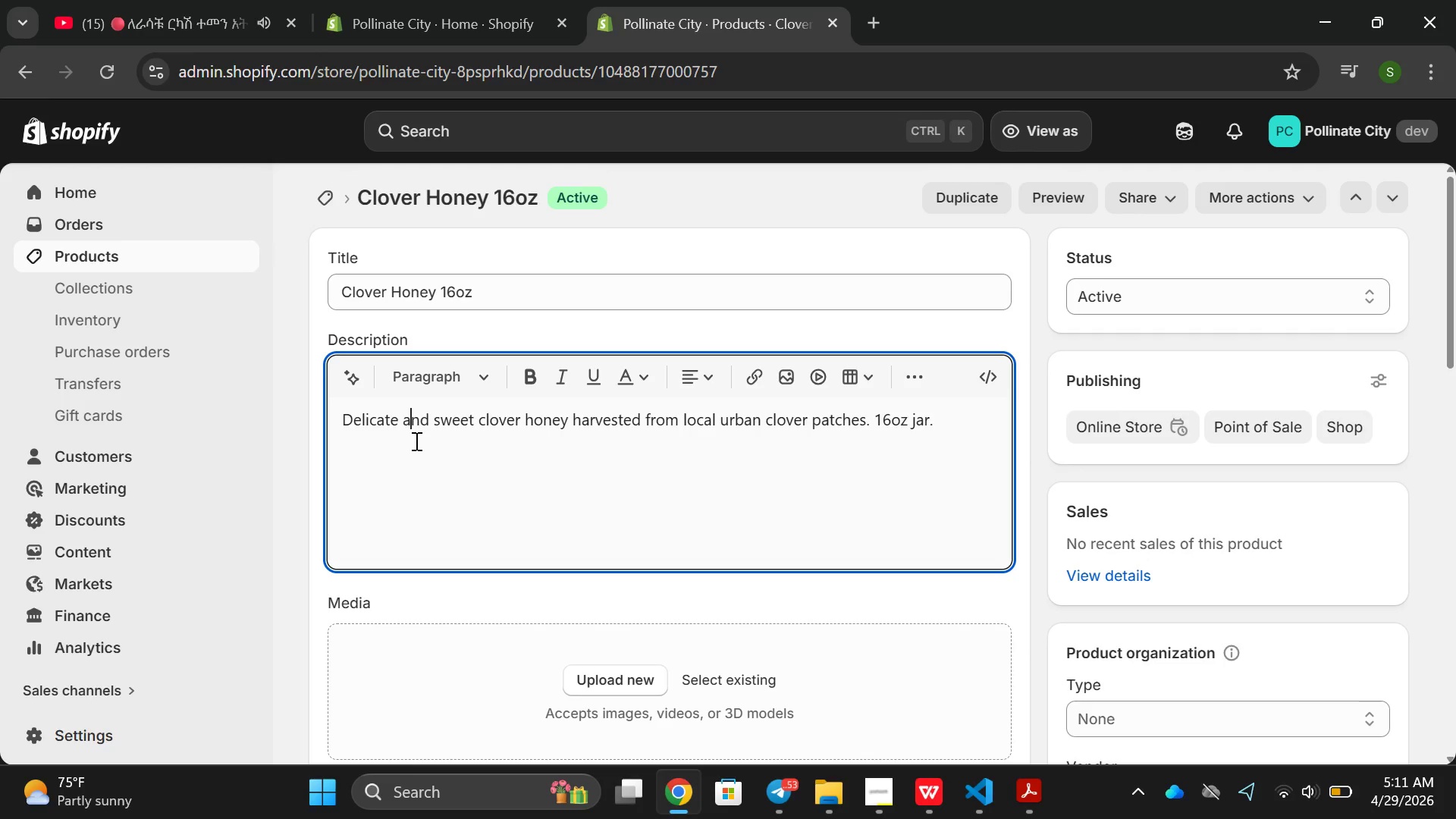 
key(Backspace)
type(Delica)
 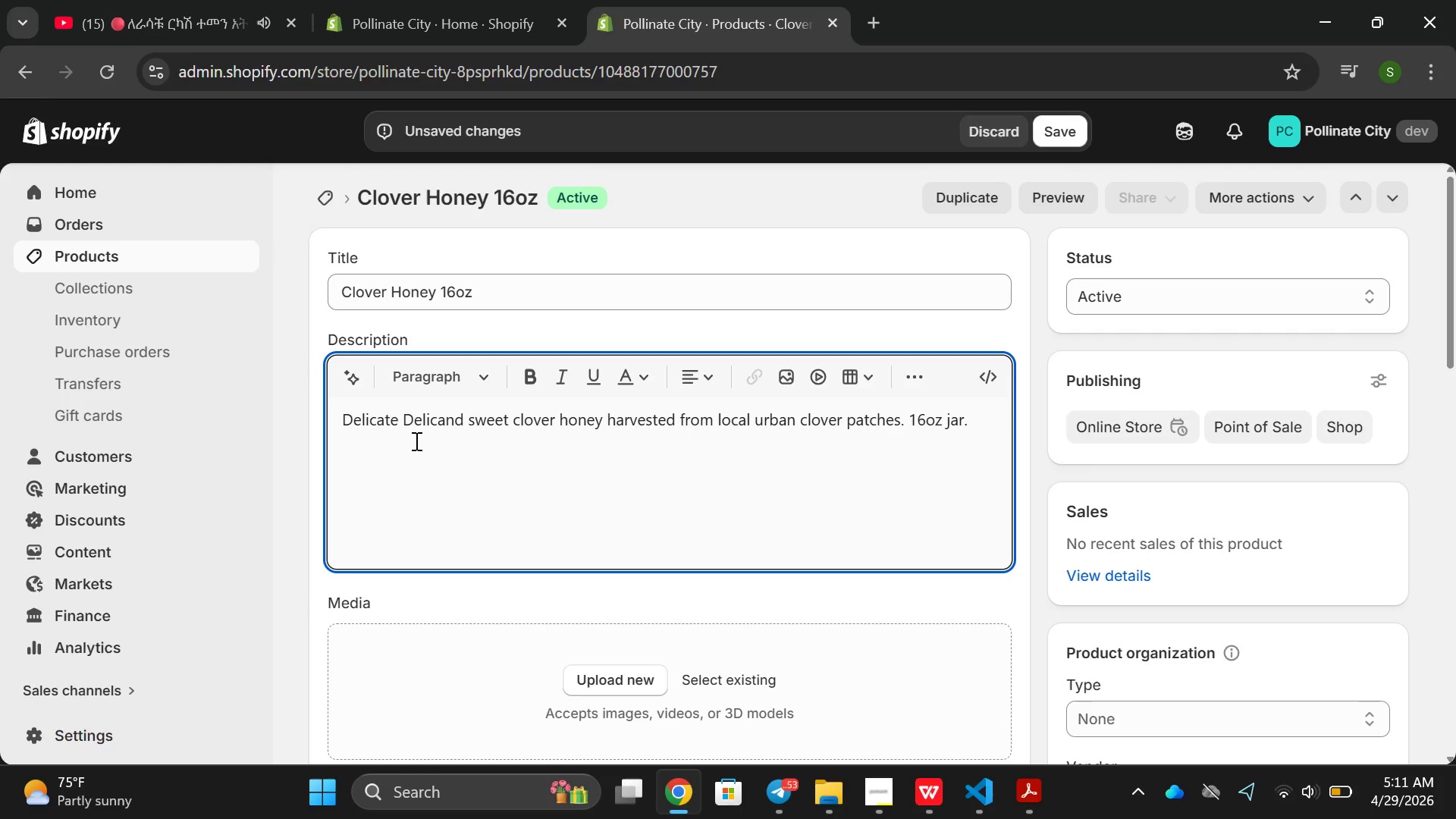 
double_click([415, 441])
 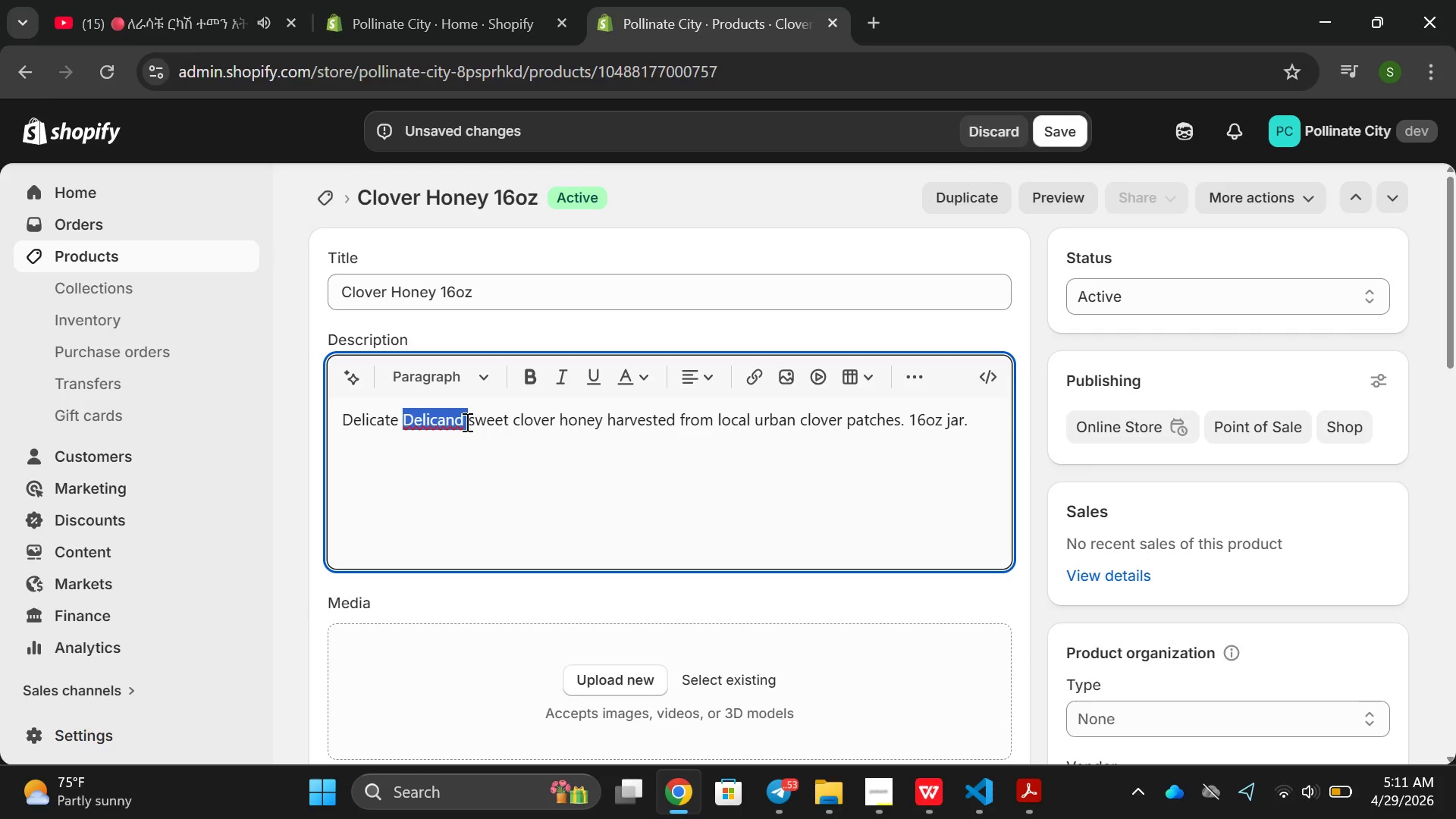 
double_click([466, 422])
 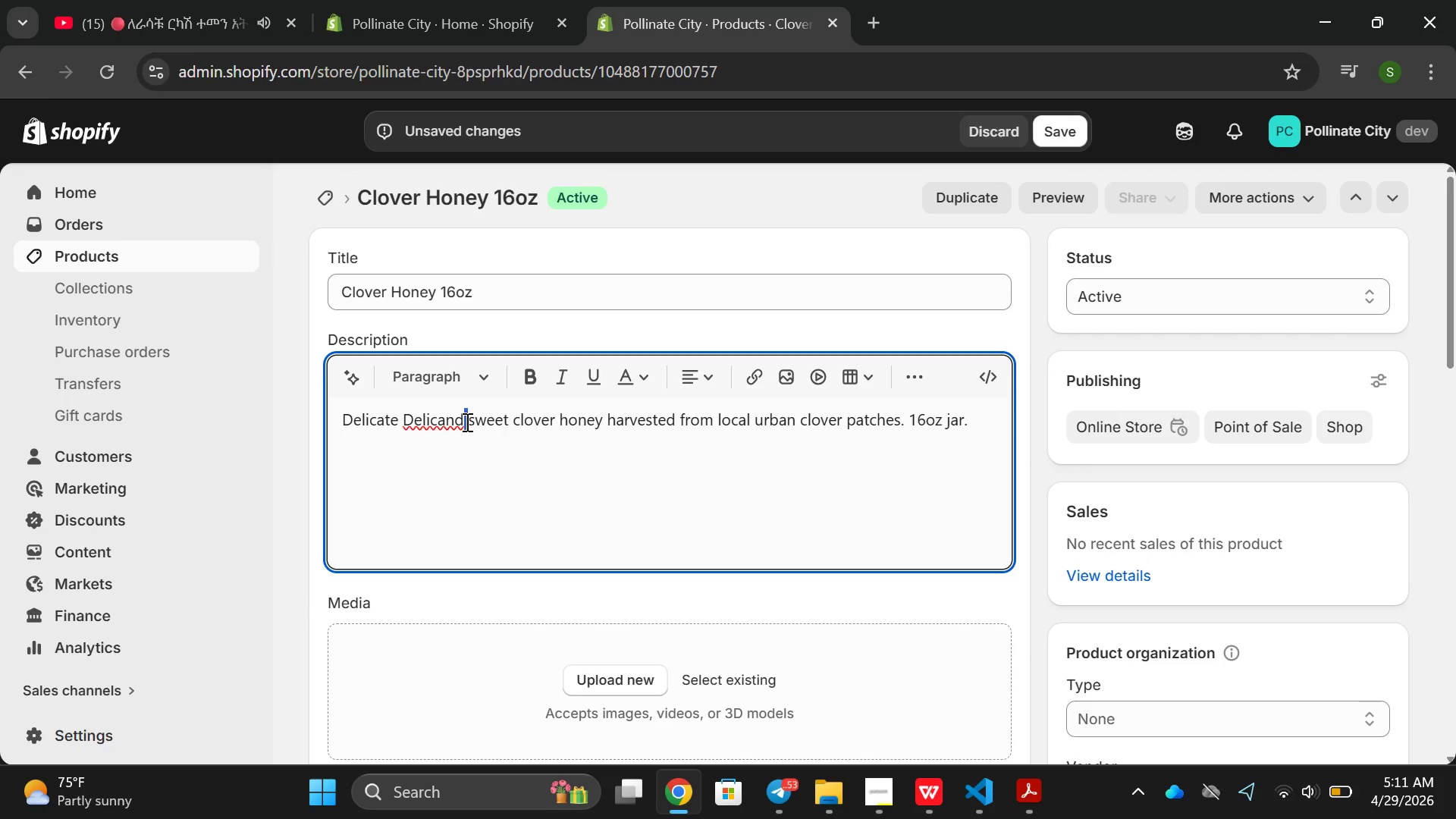 
triple_click([466, 422])
 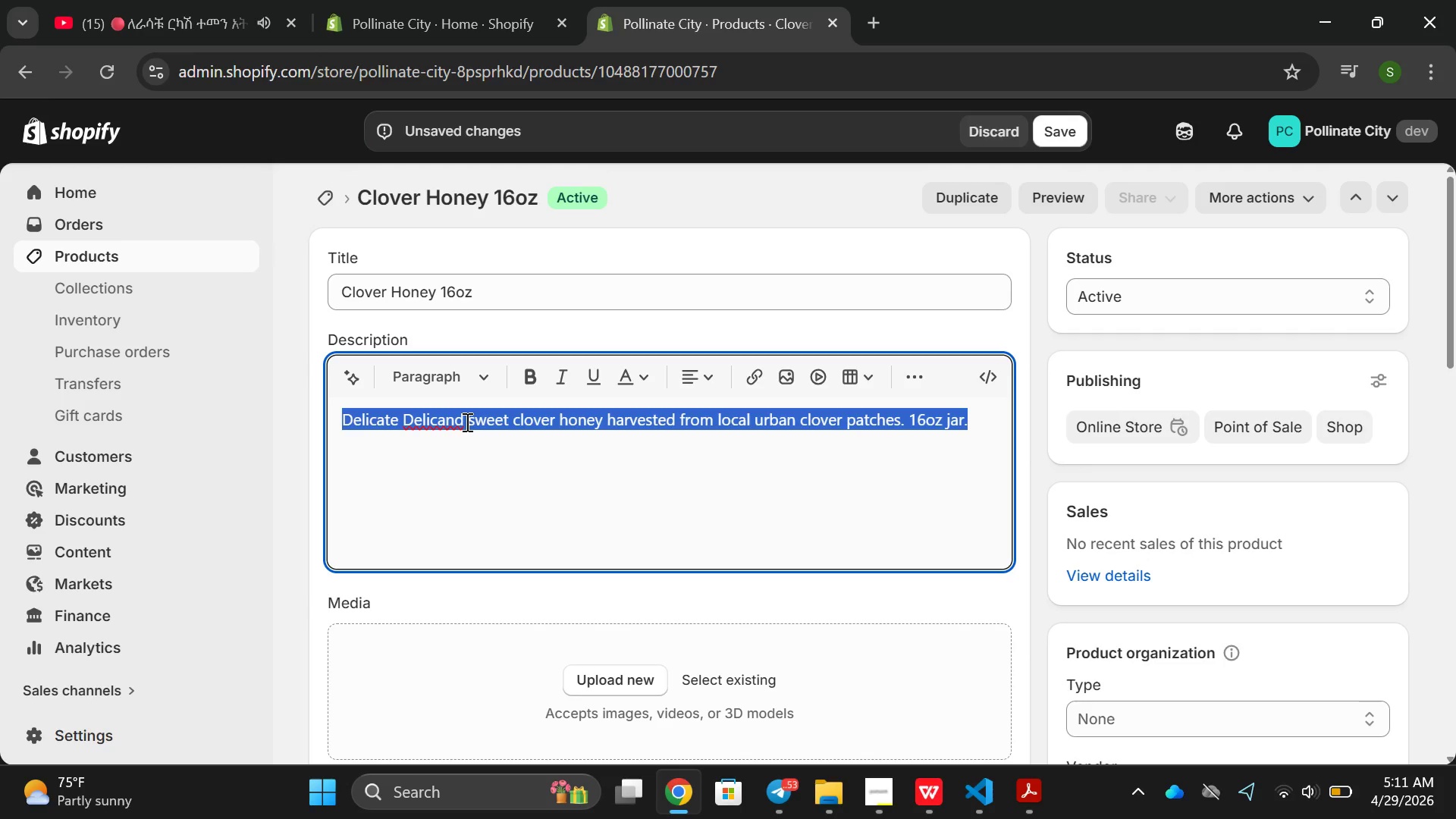 
type(Delicr)
key(Backspace)
type(ae)
key(Backspace)
type(te Clover Honey -Large Jat)
key(Backspace)
type(r)
 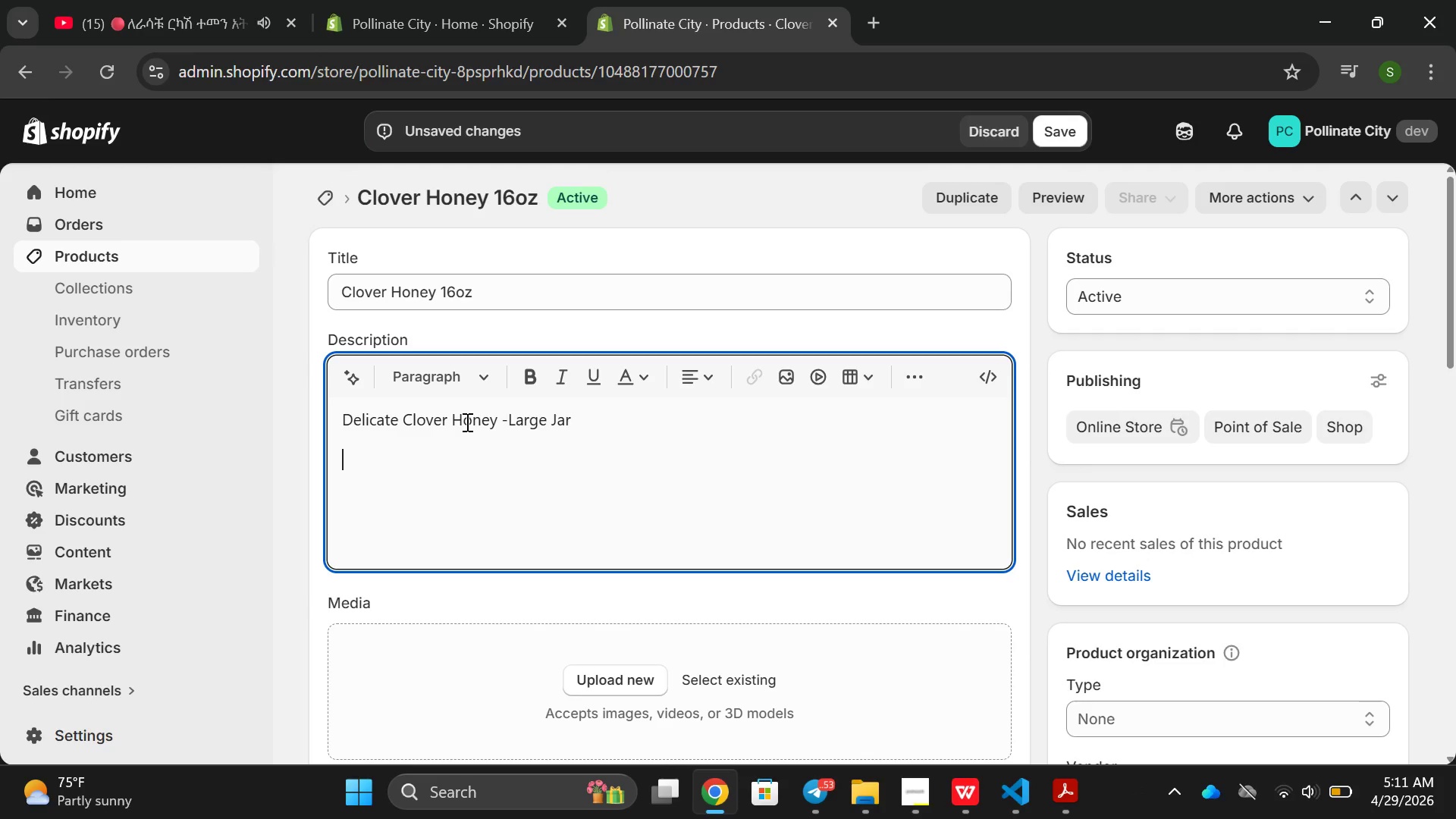 
 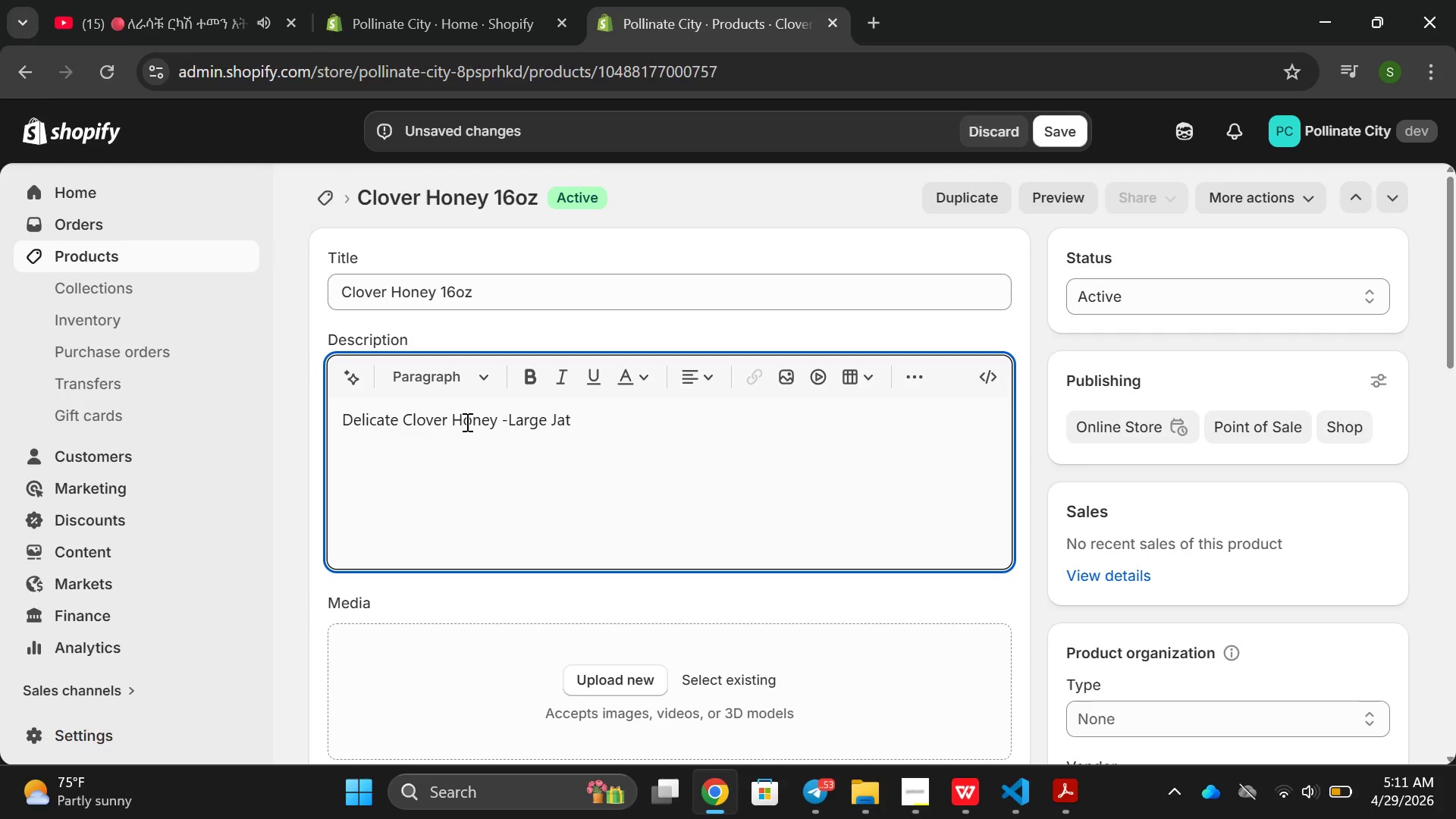 
key(Enter)
 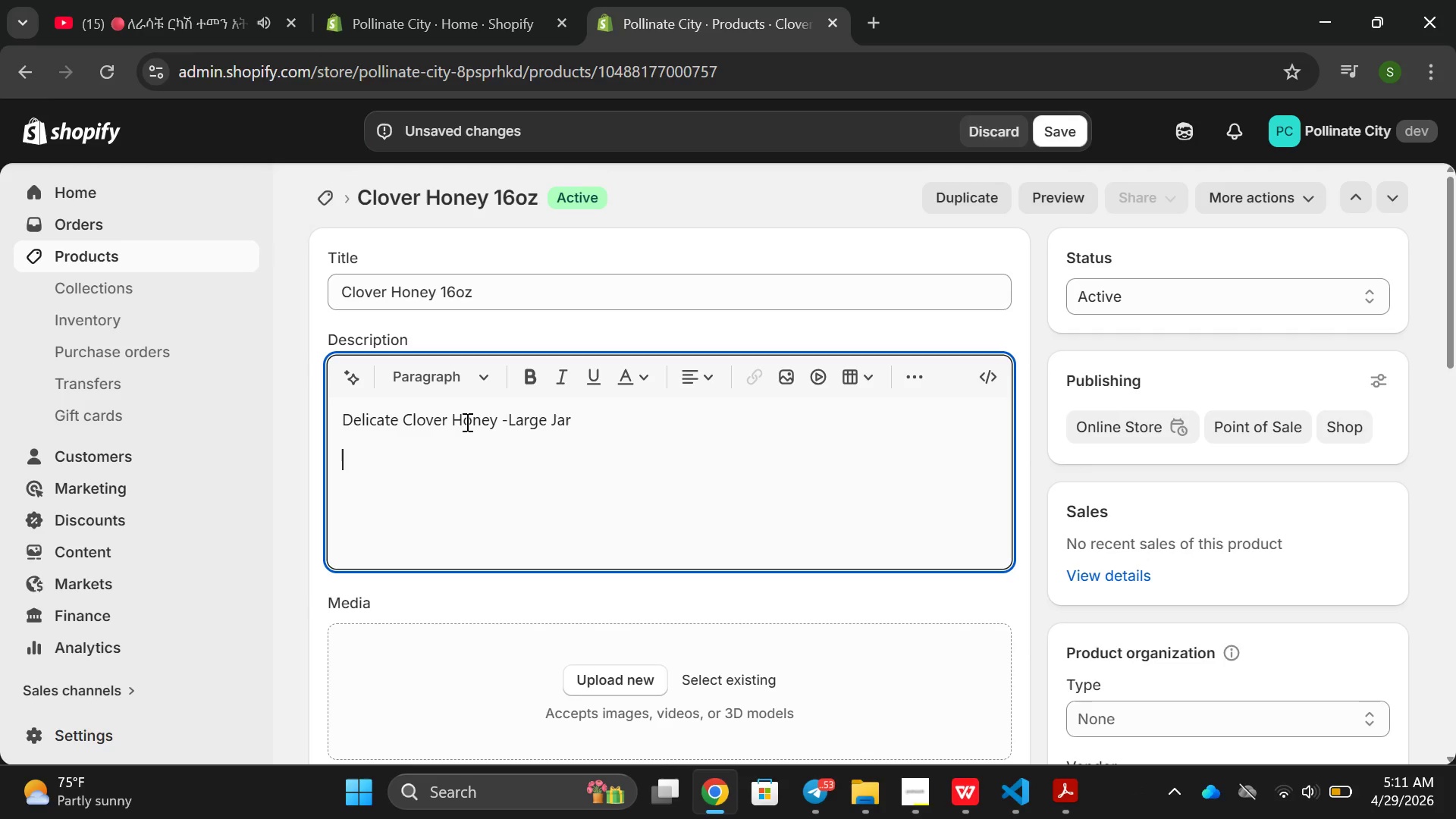 
type(This generoud)
key(Backspace)
type(s )
 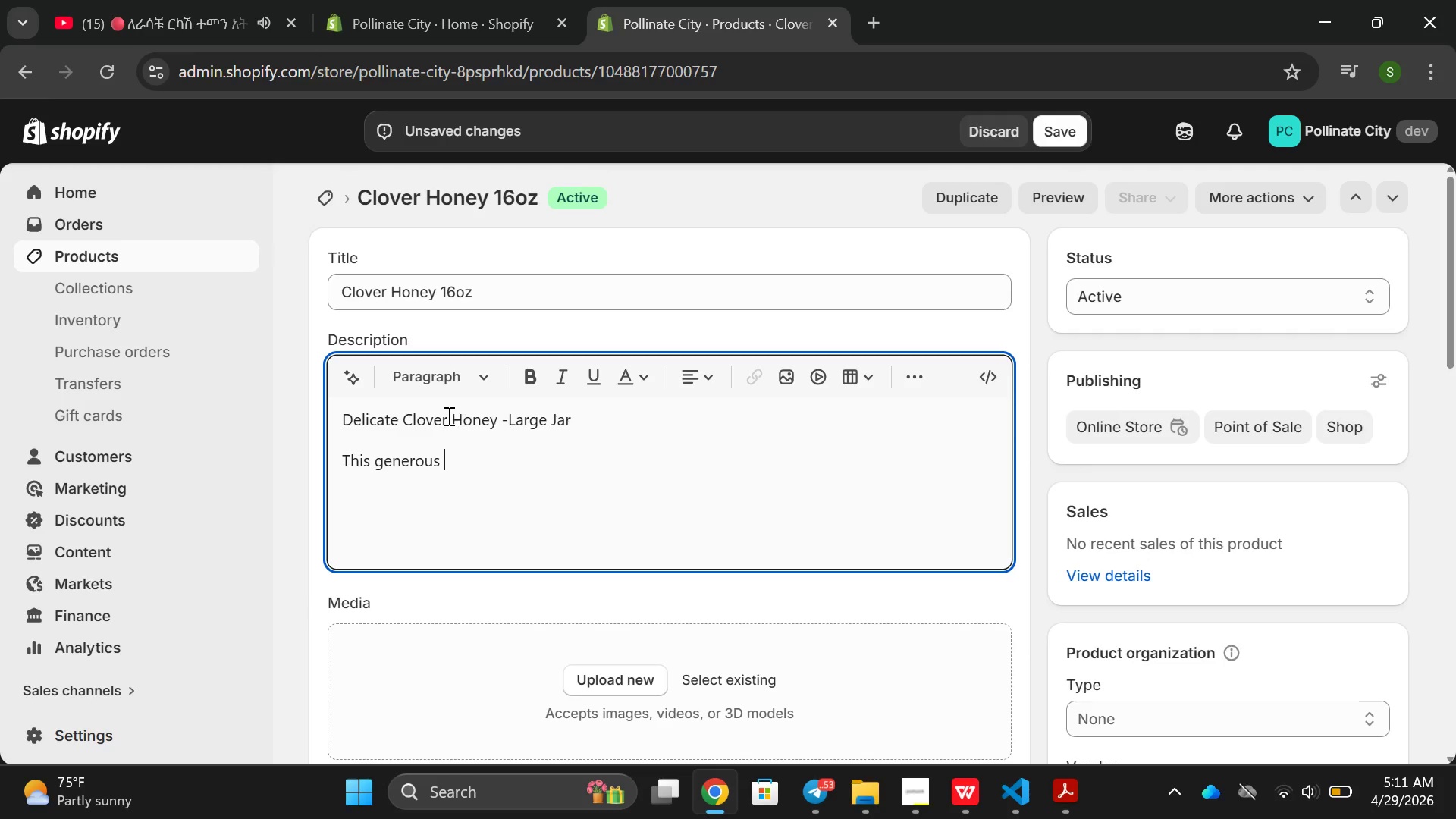 
type(16lx)
key(Backspace)
key(Backspace)
type(ox )
key(Backspace)
key(Backspace)
type(x)
key(Backspace)
type(z of our urban c)
key(Backspace)
type(clover honey is de)
key(Backspace)
key(Backspace)
type(idean )
key(Backspace)
key(Backspace)
type(l for families )
key(Backspace)
type(, small cafe an)
key(Backspace)
key(Backspace)
key(Backspace)
type(s or anymo)
key(Backspace)
key(Backspace)
type(one who loves to cookk)
 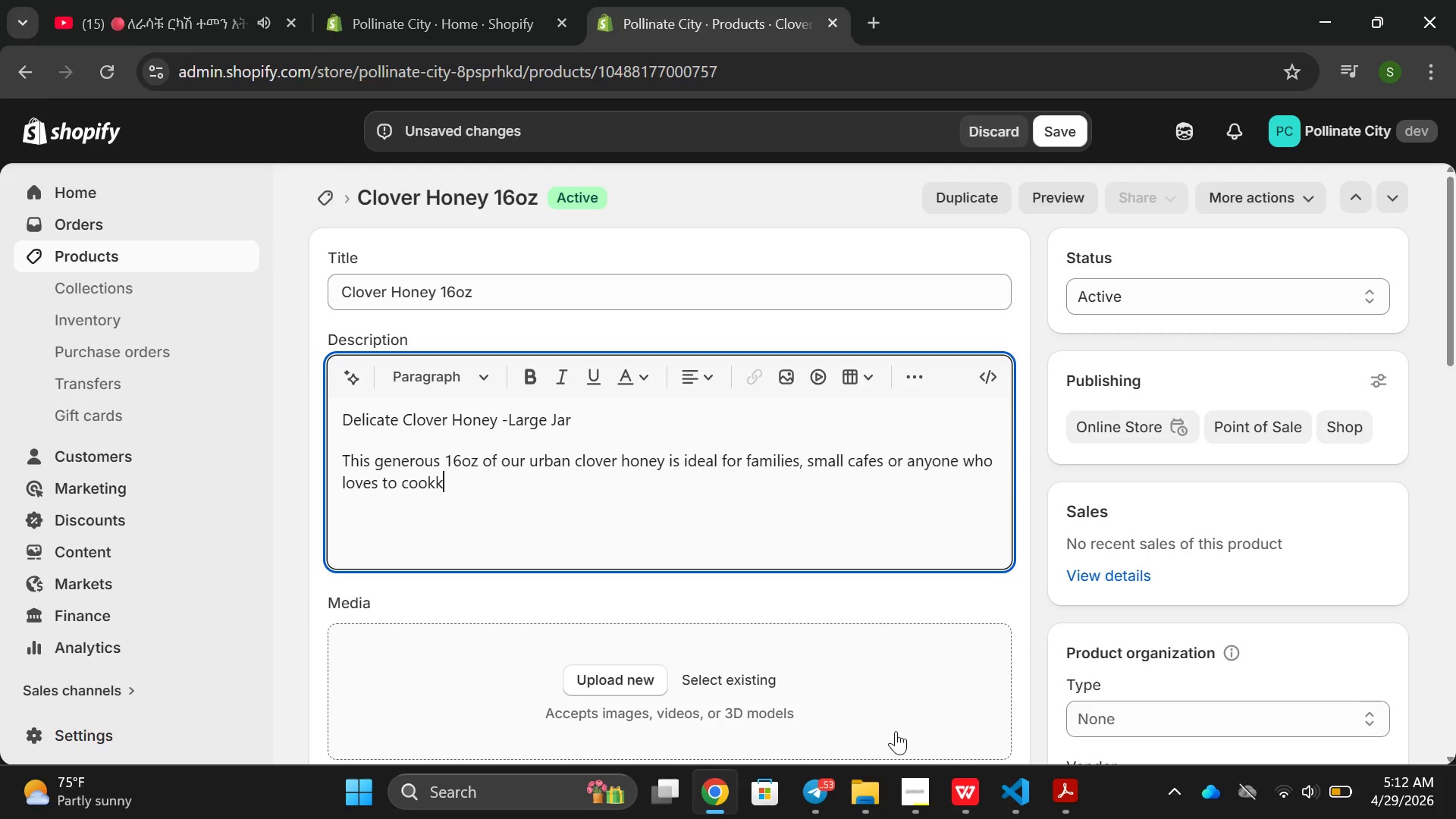 
left_click([926, 809])